 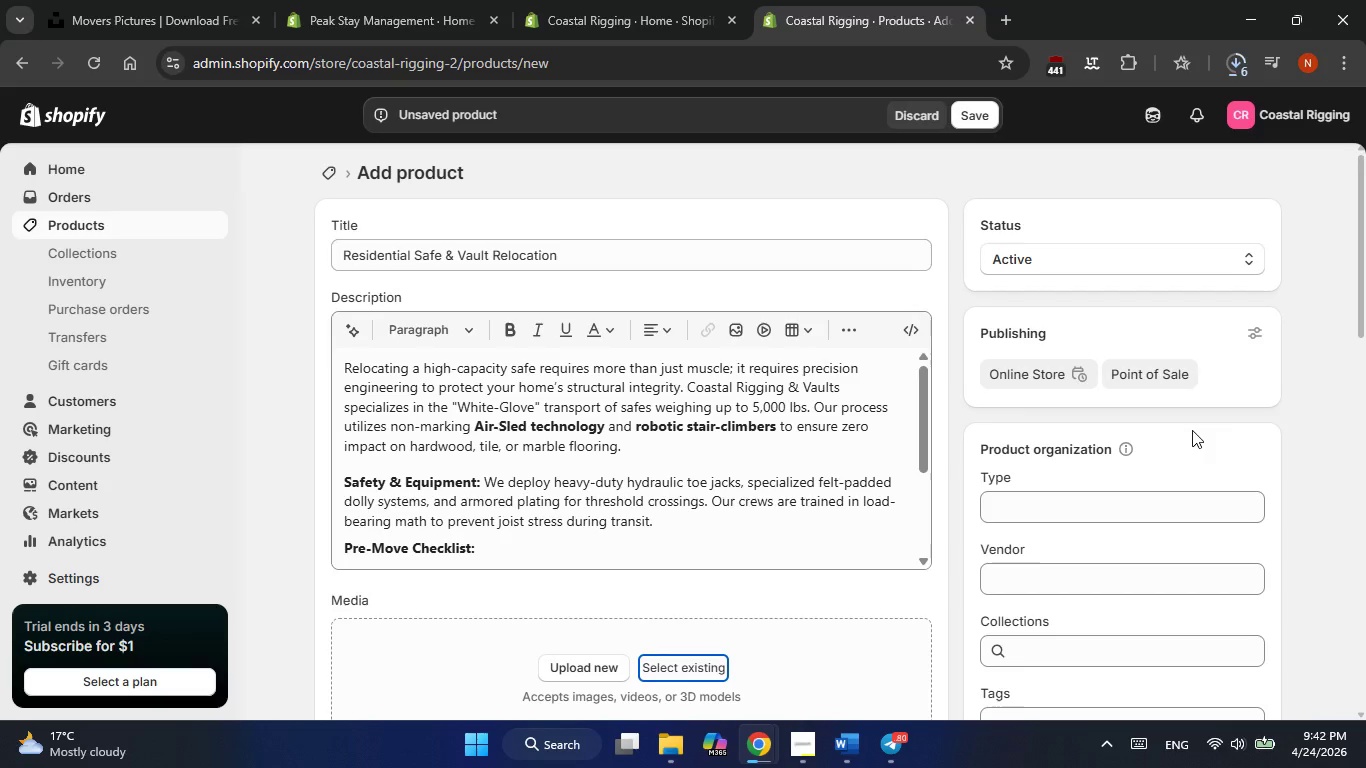 
scroll: coordinate [767, 552], scroll_direction: down, amount: 5.0
 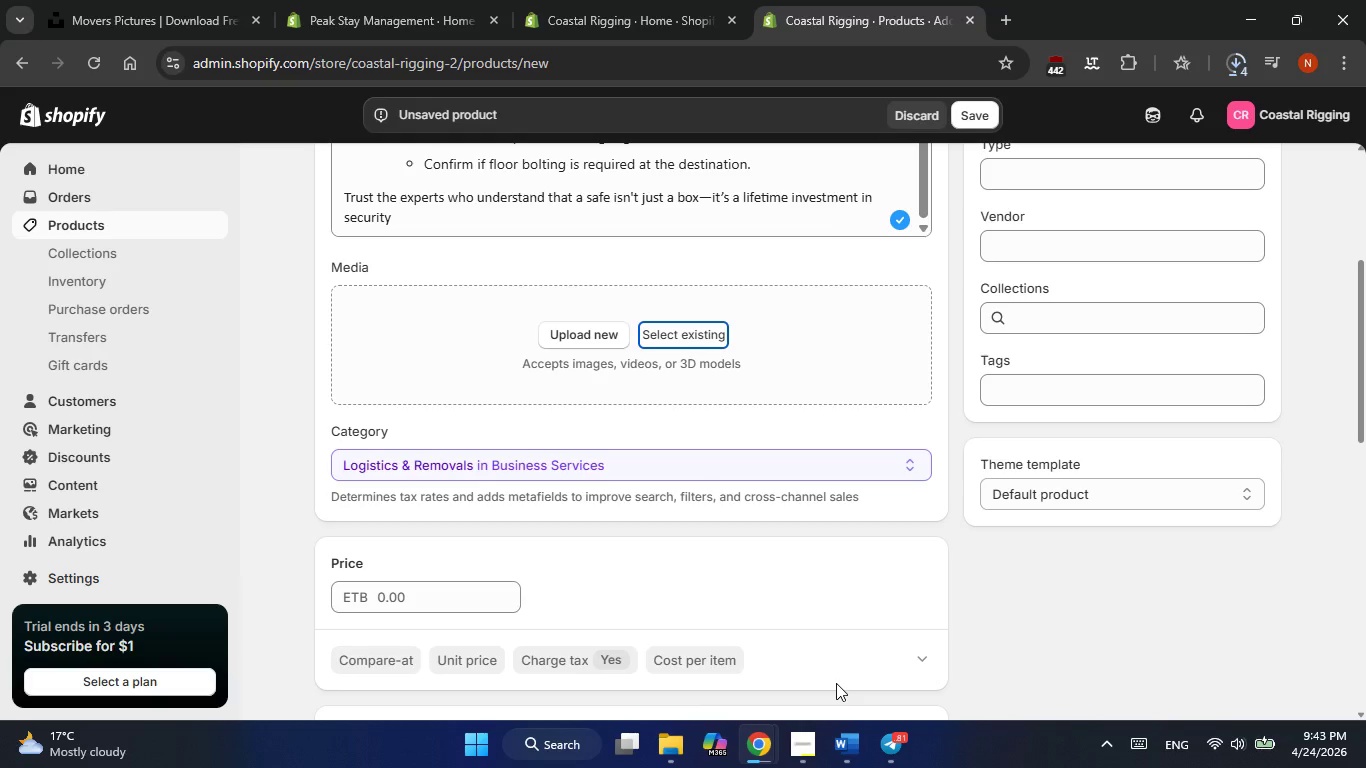 
wait(61.71)
 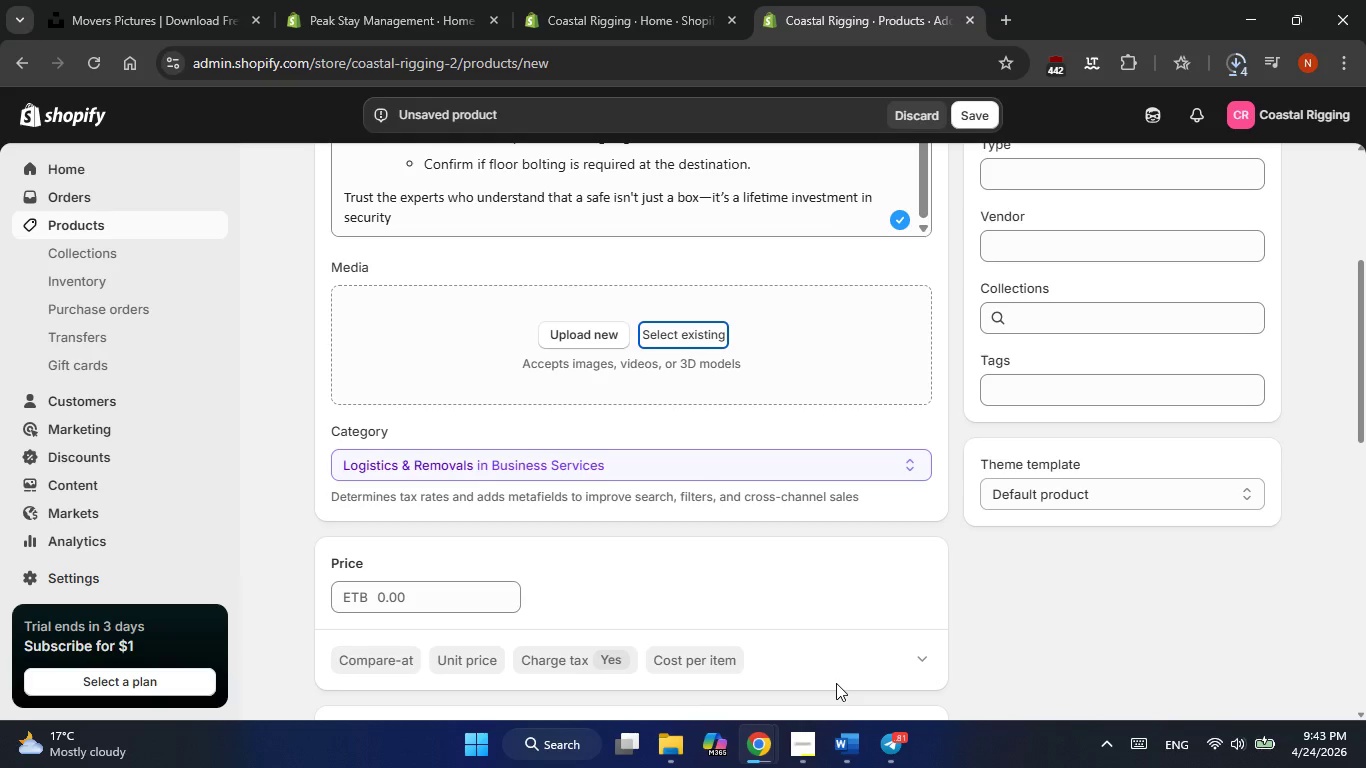 
scroll: coordinate [812, 623], scroll_direction: down, amount: 2.0
 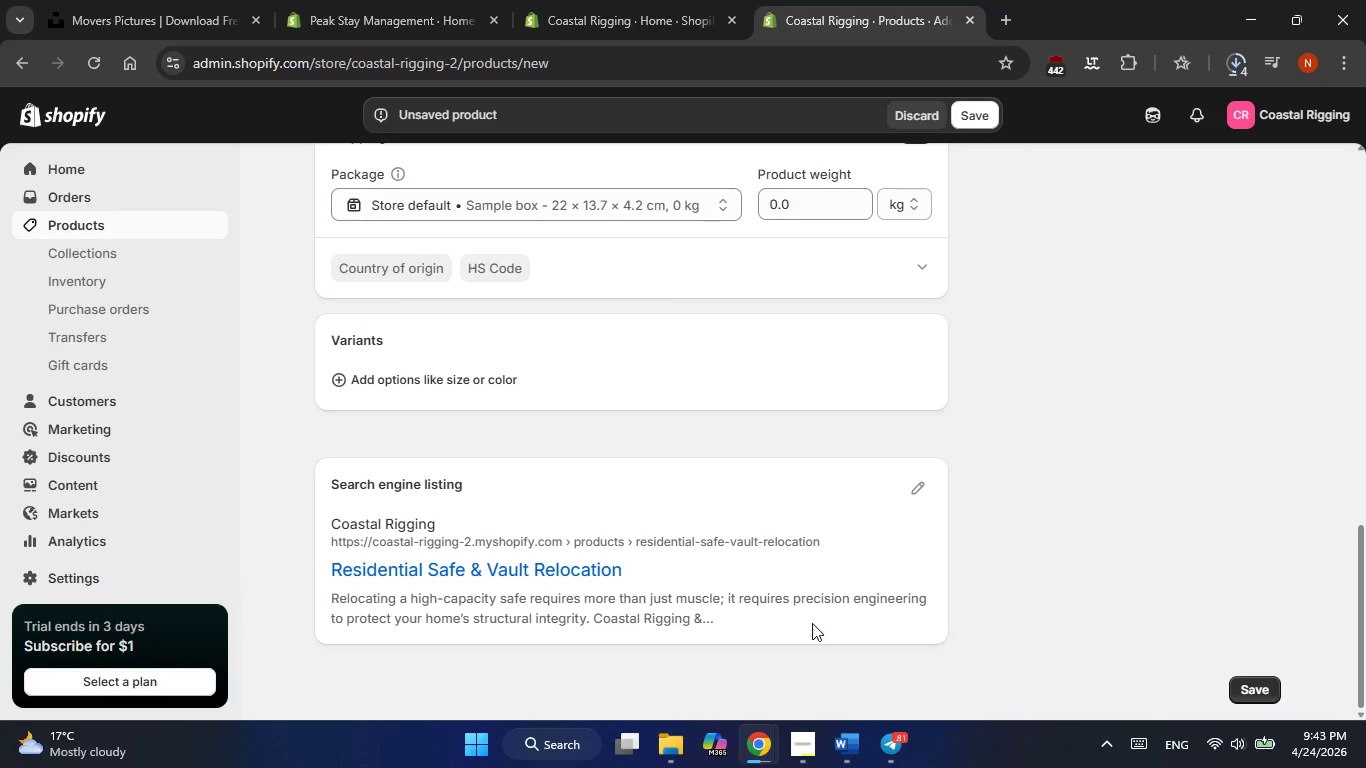 
scroll: coordinate [812, 623], scroll_direction: none, amount: 0.0
 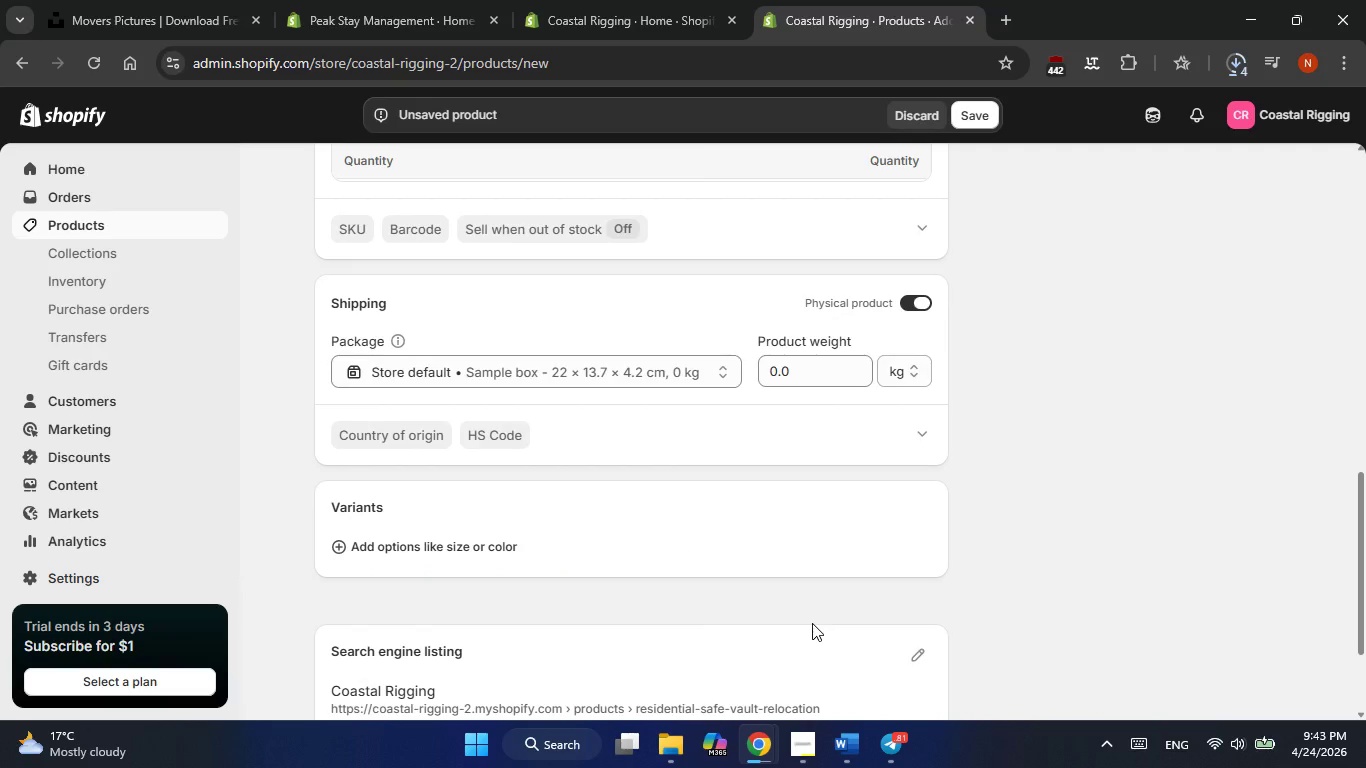 
scroll: coordinate [800, 536], scroll_direction: up, amount: 6.0
 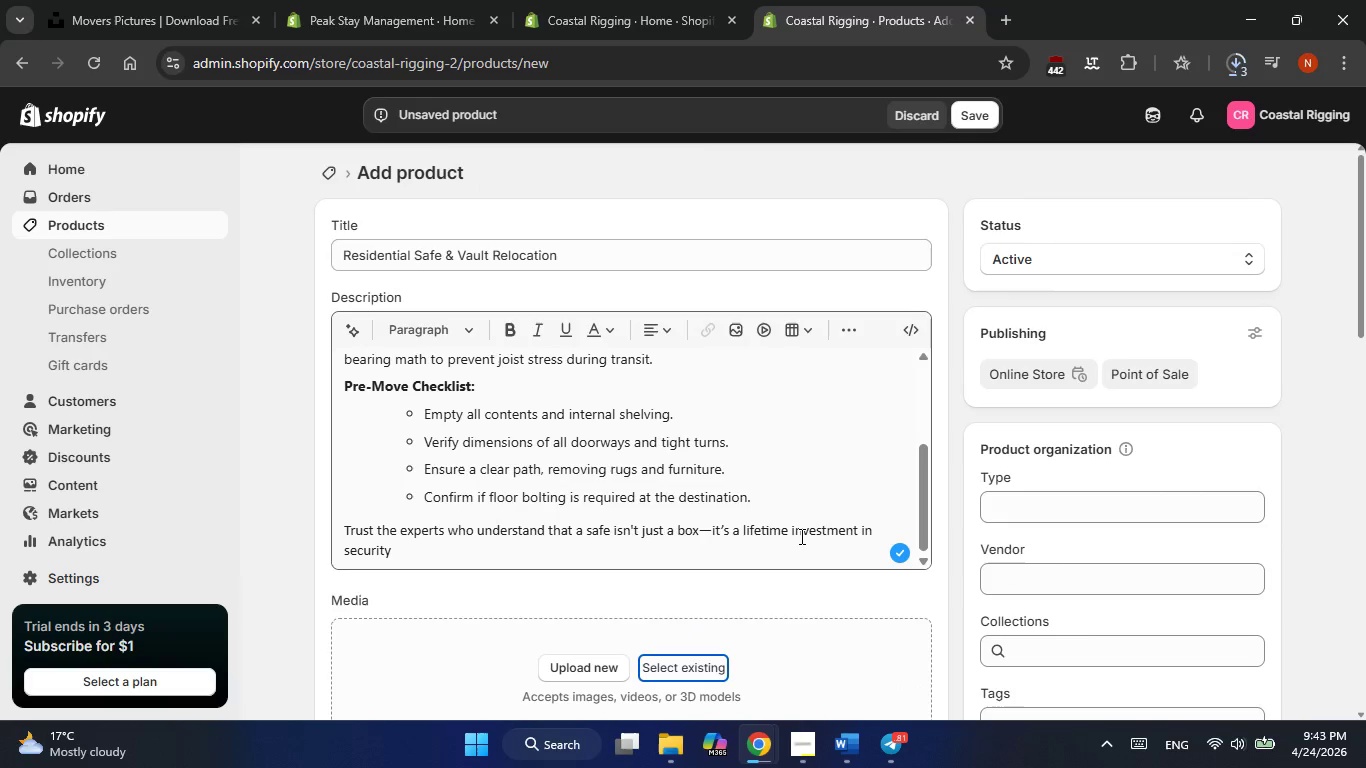 
scroll: coordinate [800, 536], scroll_direction: down, amount: 1.0
 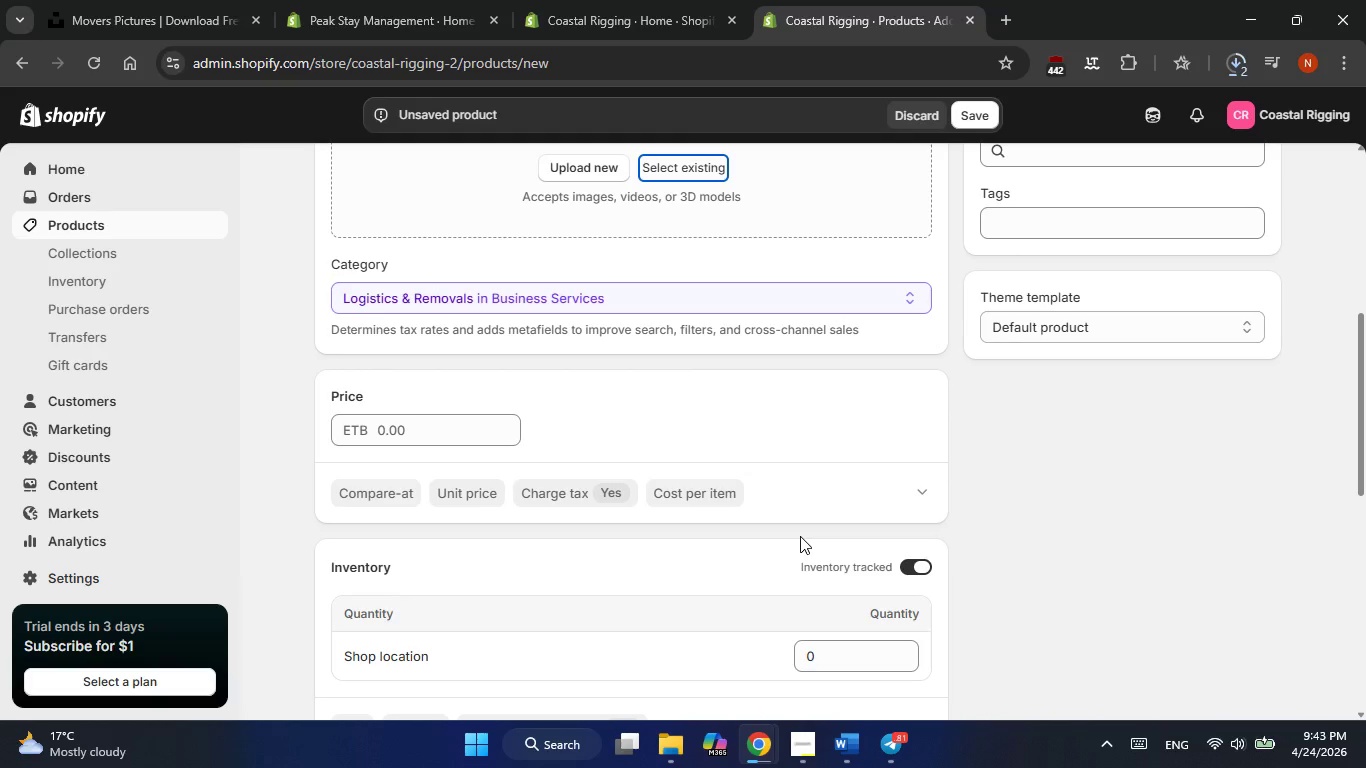 
wait(9.47)
 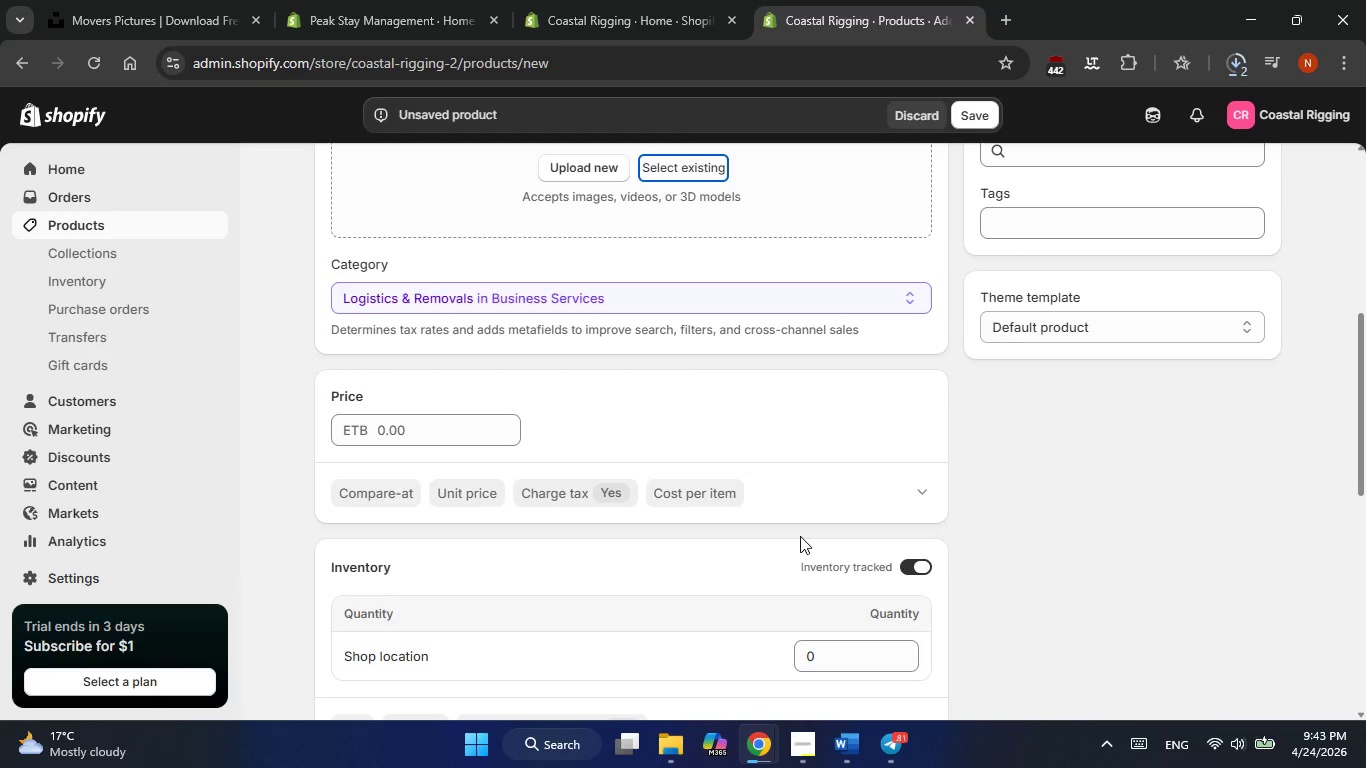 
left_click([860, 744])
 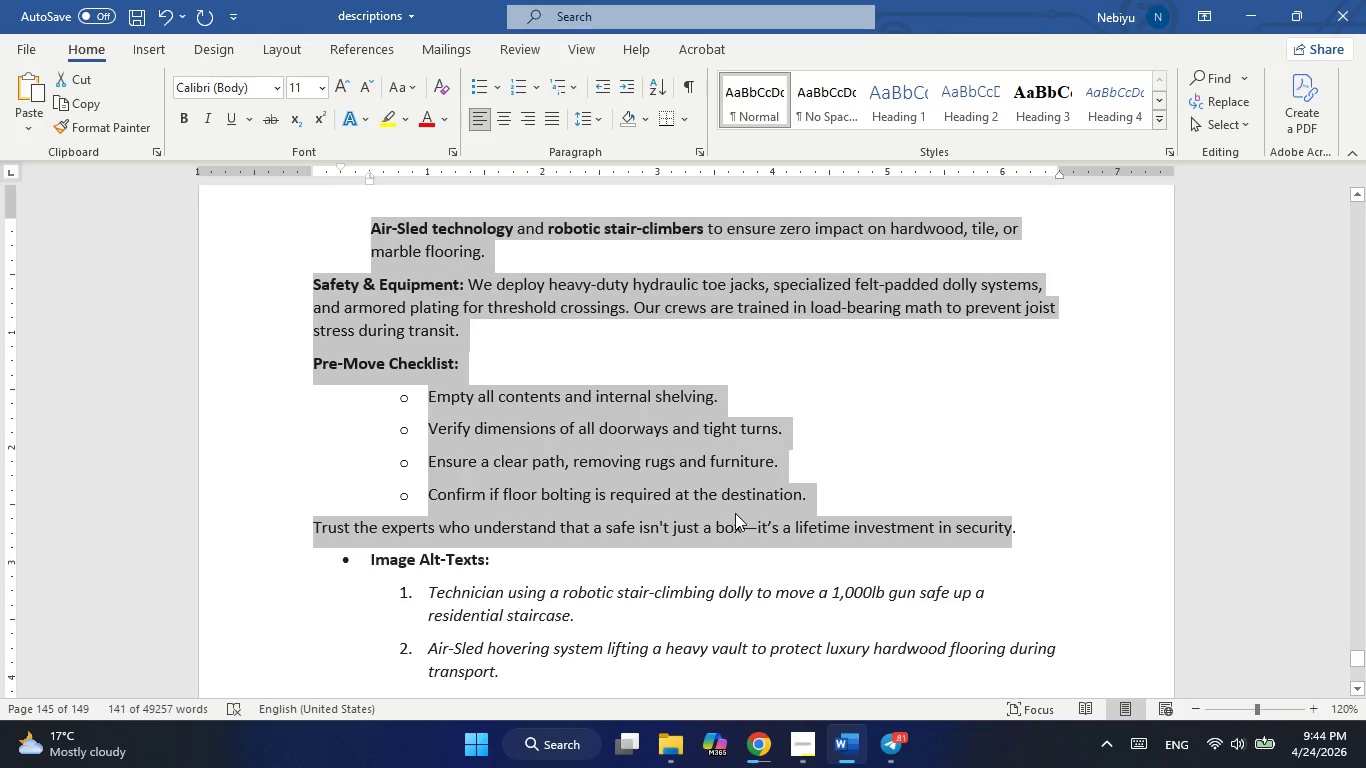 
scroll: coordinate [735, 513], scroll_direction: down, amount: 4.0
 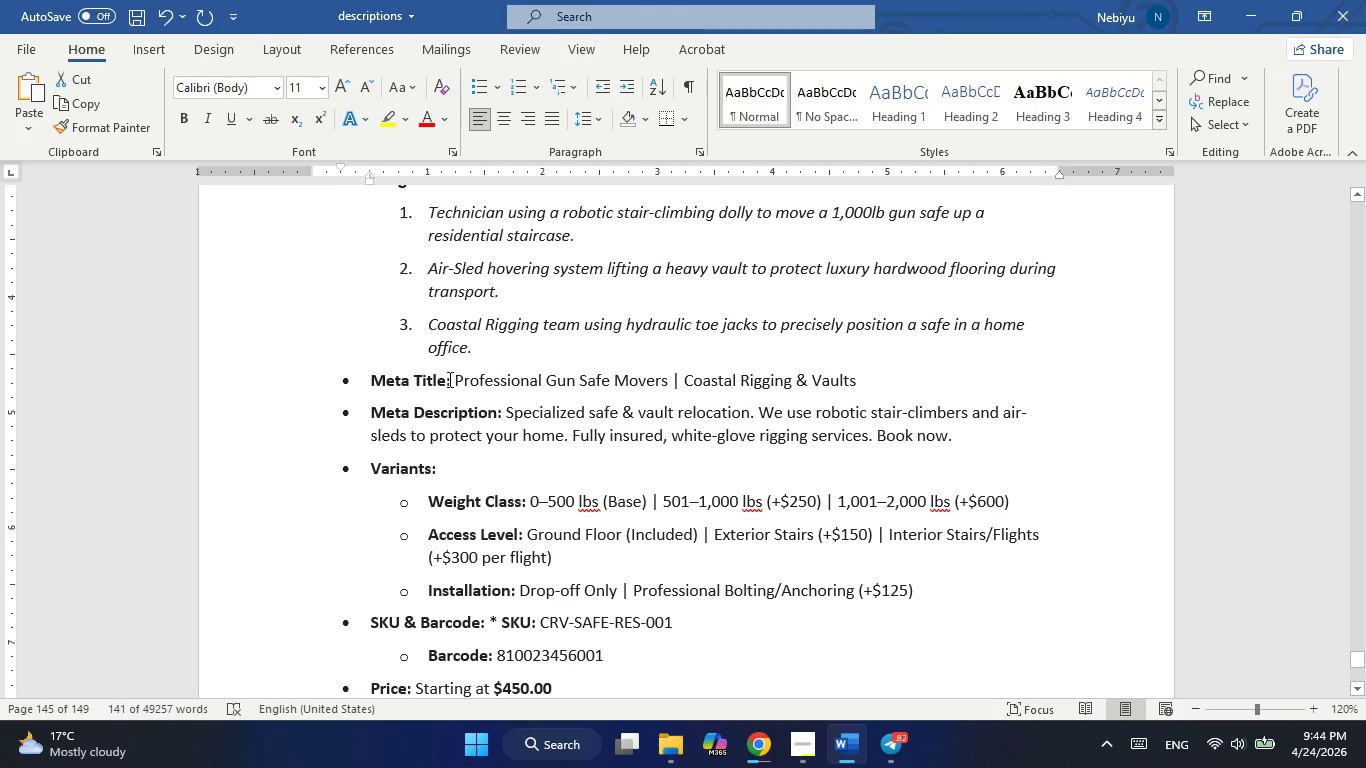 
left_click_drag(start_coordinate=[456, 379], to_coordinate=[878, 379])
 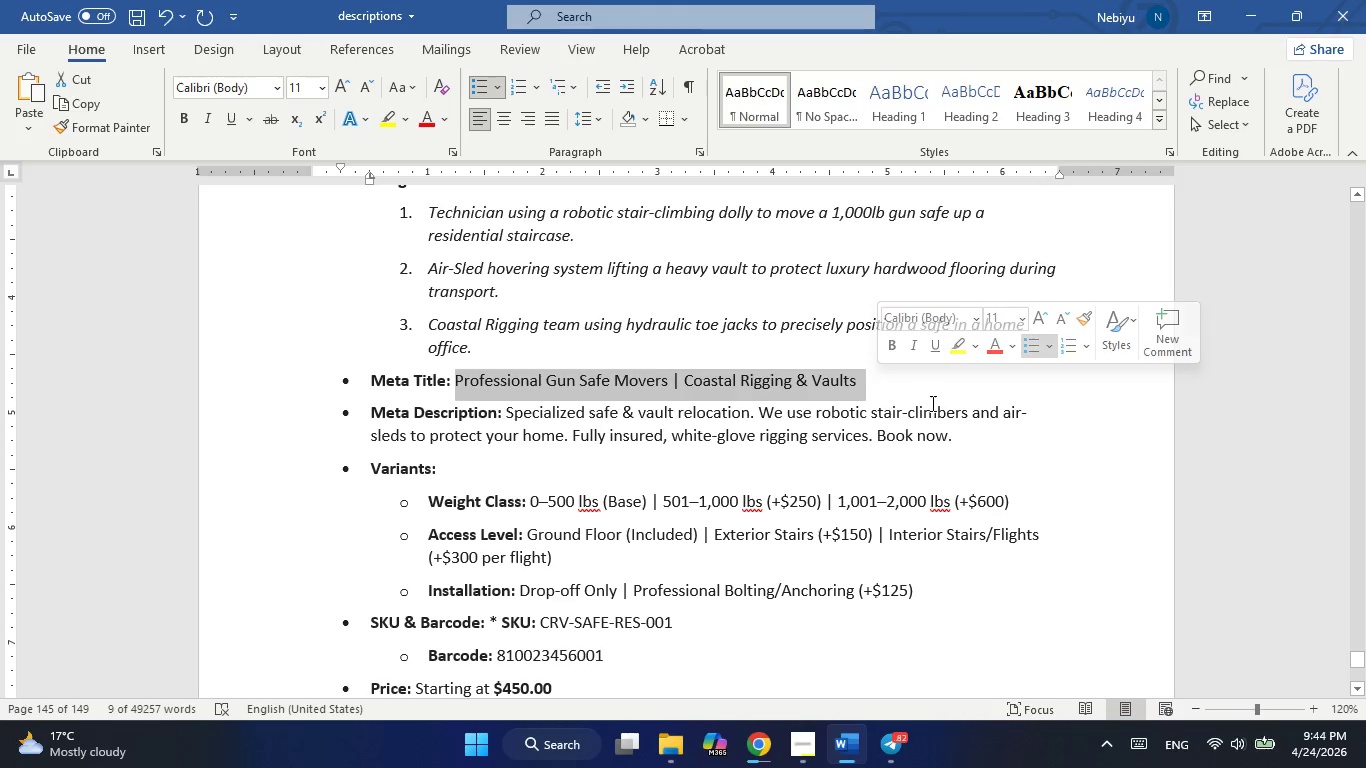 
left_click([931, 403])
 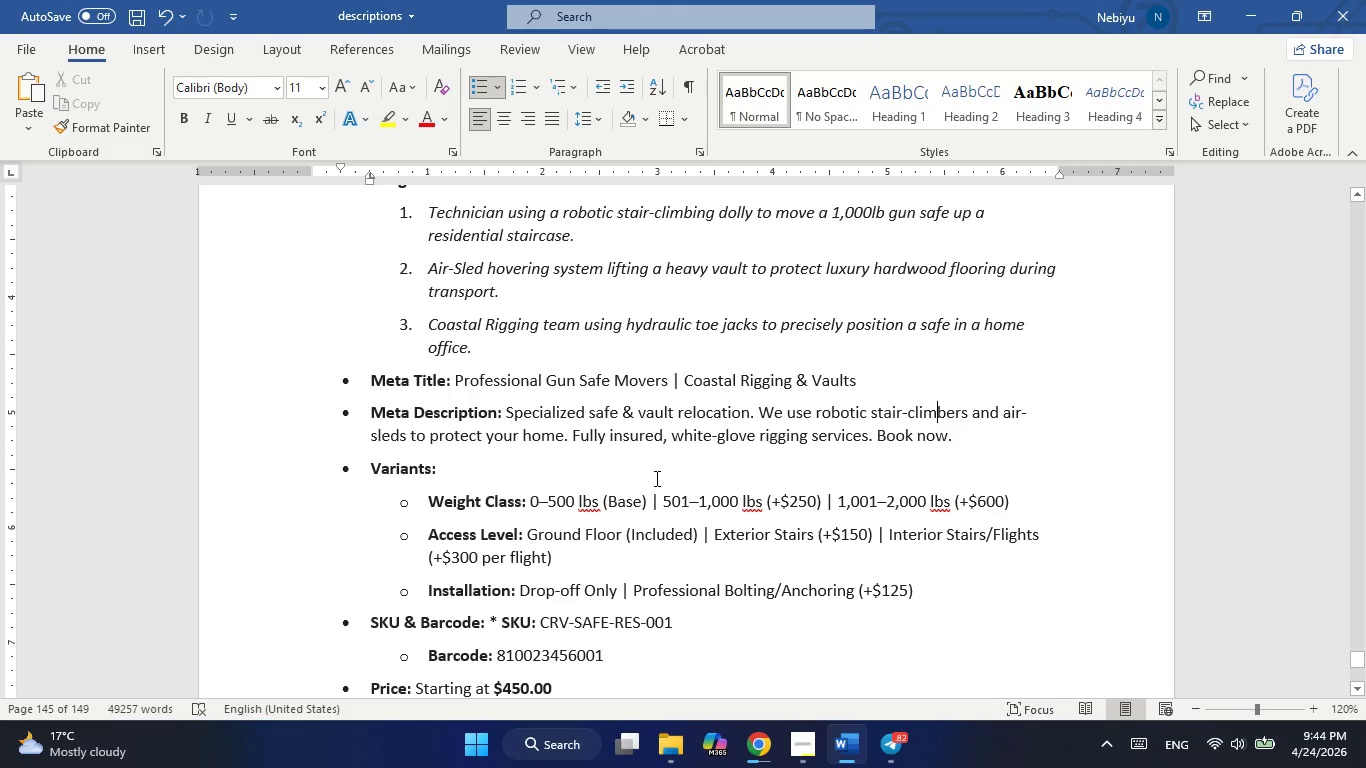 
scroll: coordinate [655, 478], scroll_direction: down, amount: 1.0
 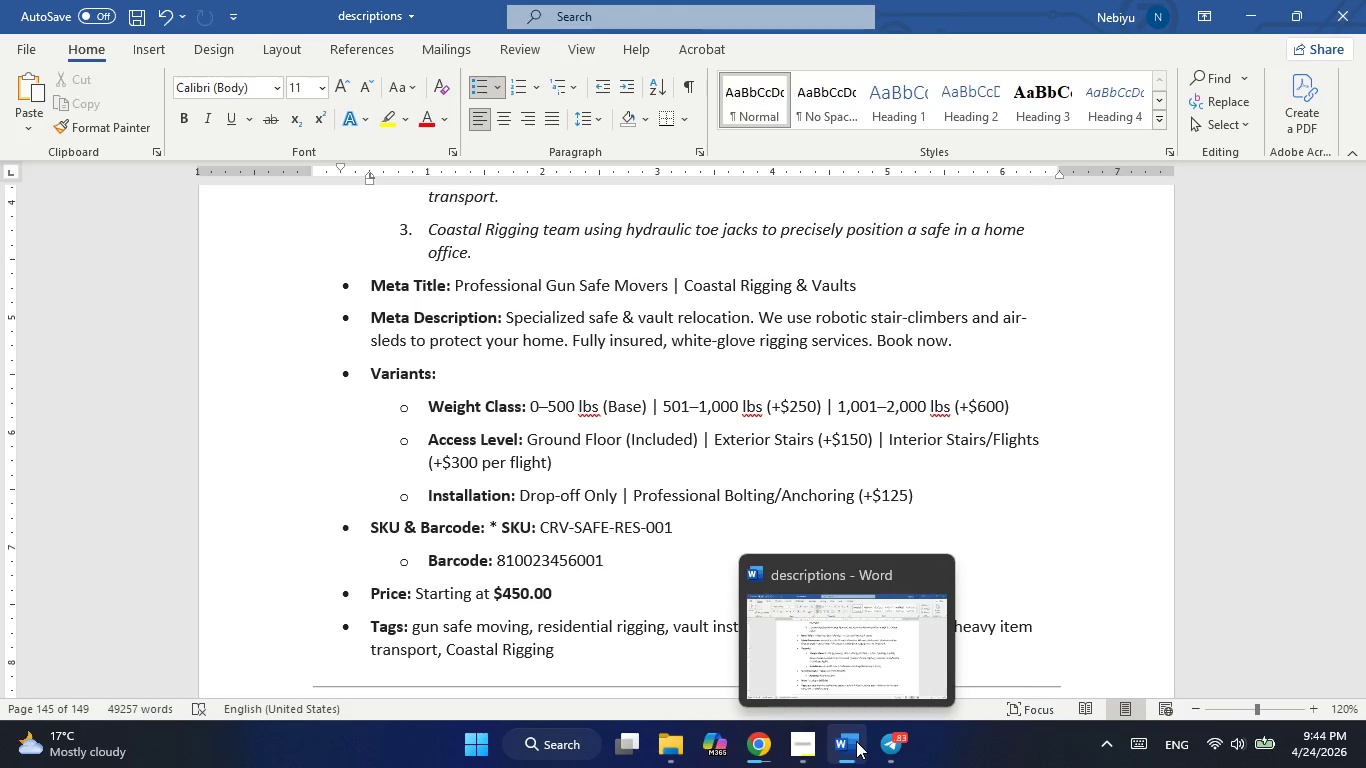 
wait(28.29)
 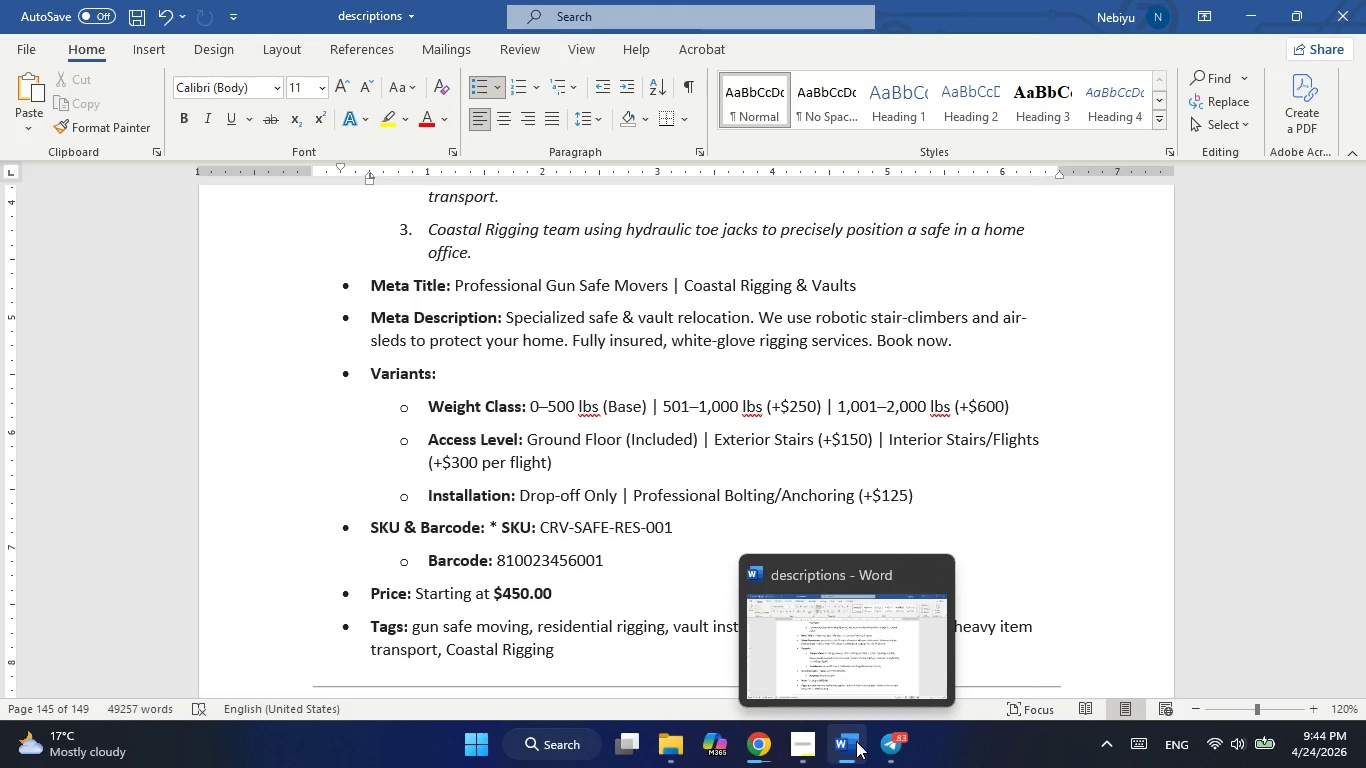 
scroll: coordinate [912, 532], scroll_direction: down, amount: 1.0
 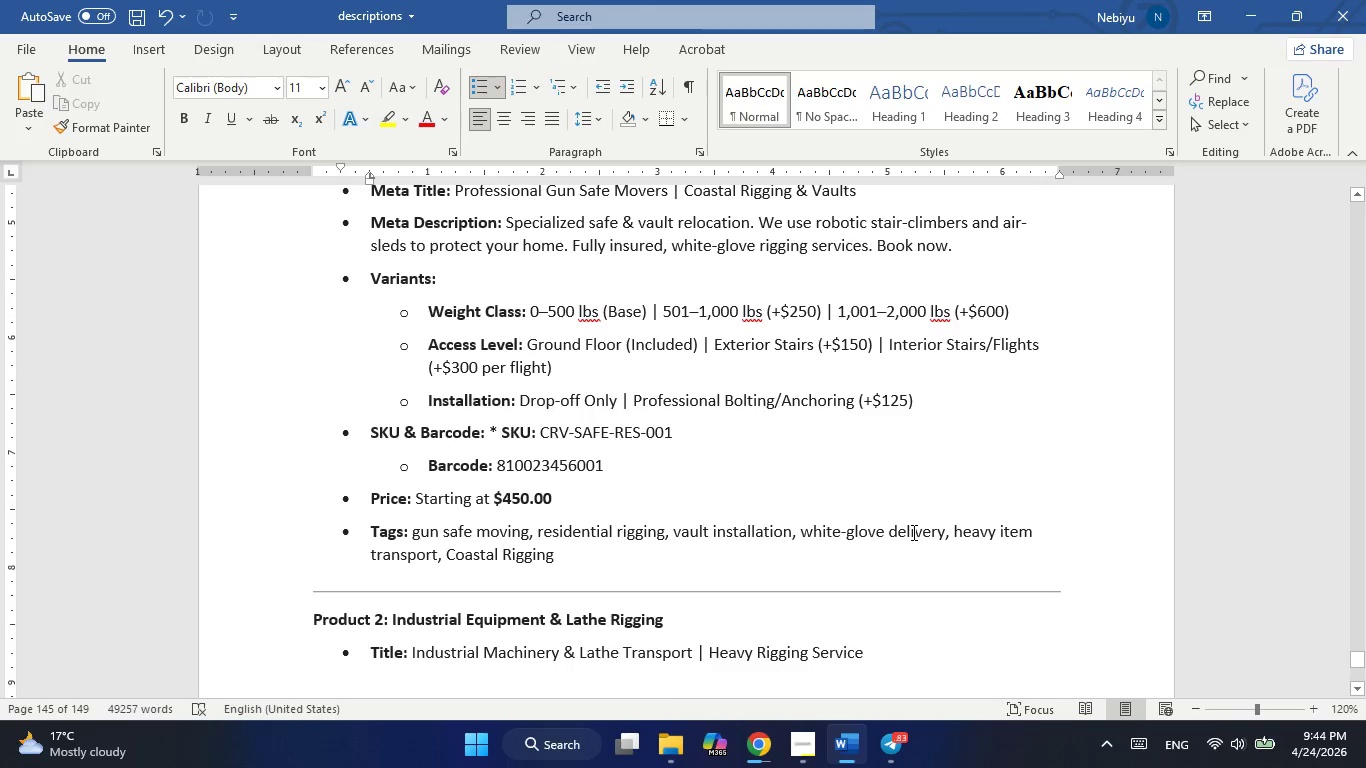 
scroll: coordinate [912, 532], scroll_direction: none, amount: 0.0
 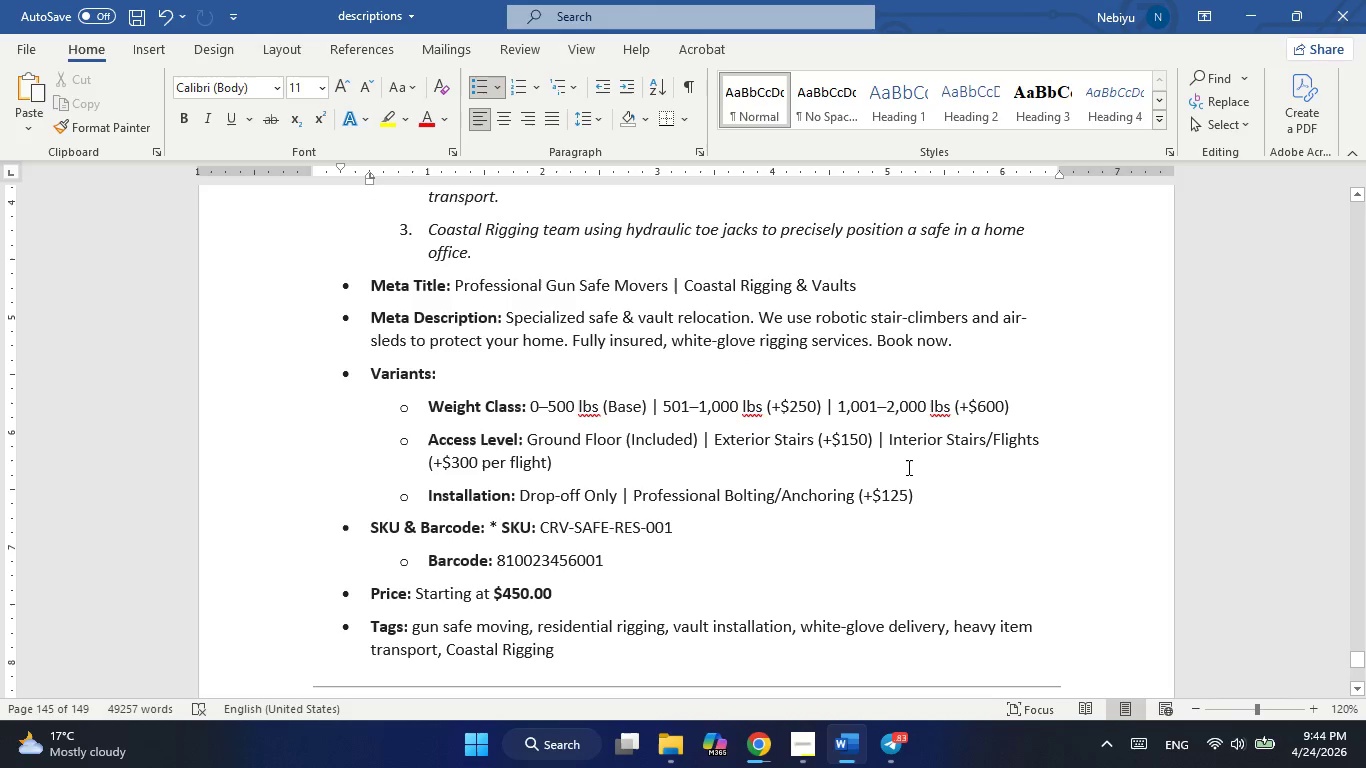 
wait(10.43)
 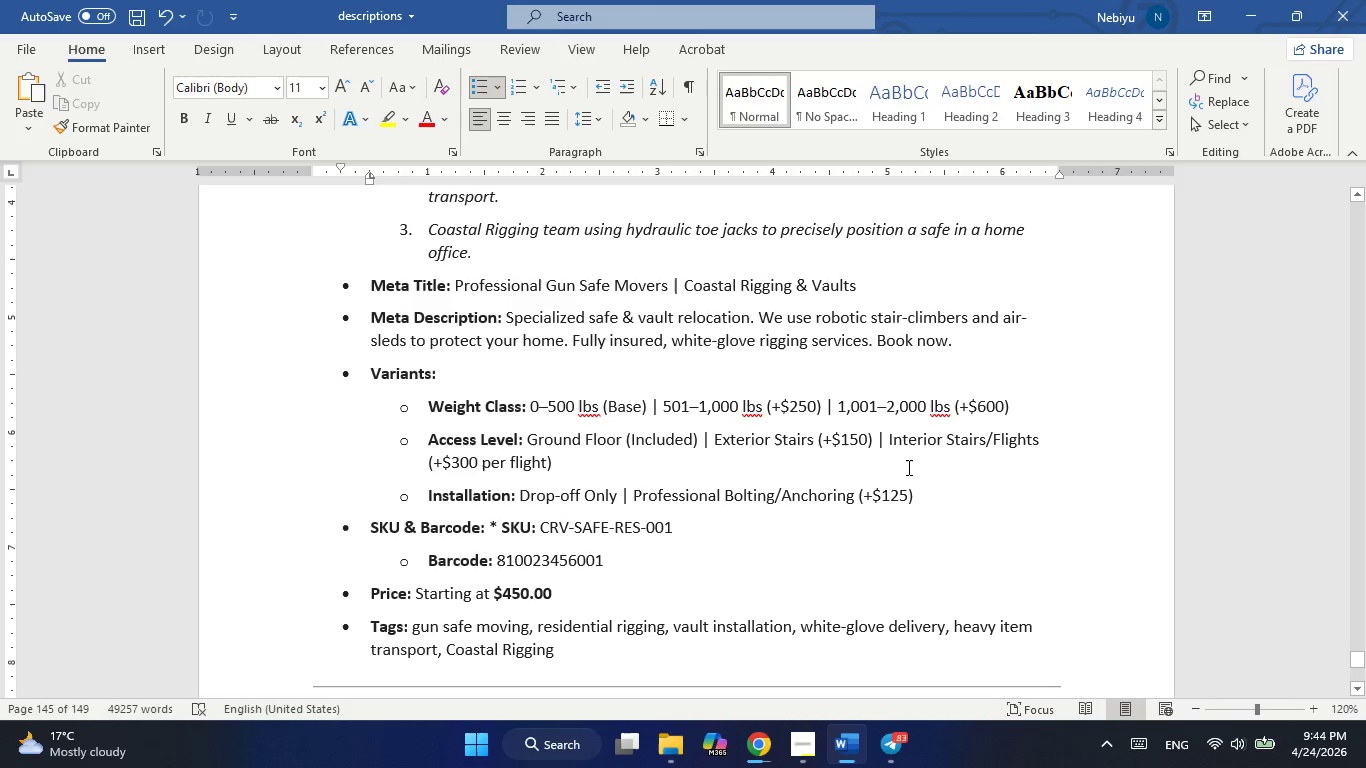 
scroll: coordinate [762, 548], scroll_direction: none, amount: 0.0
 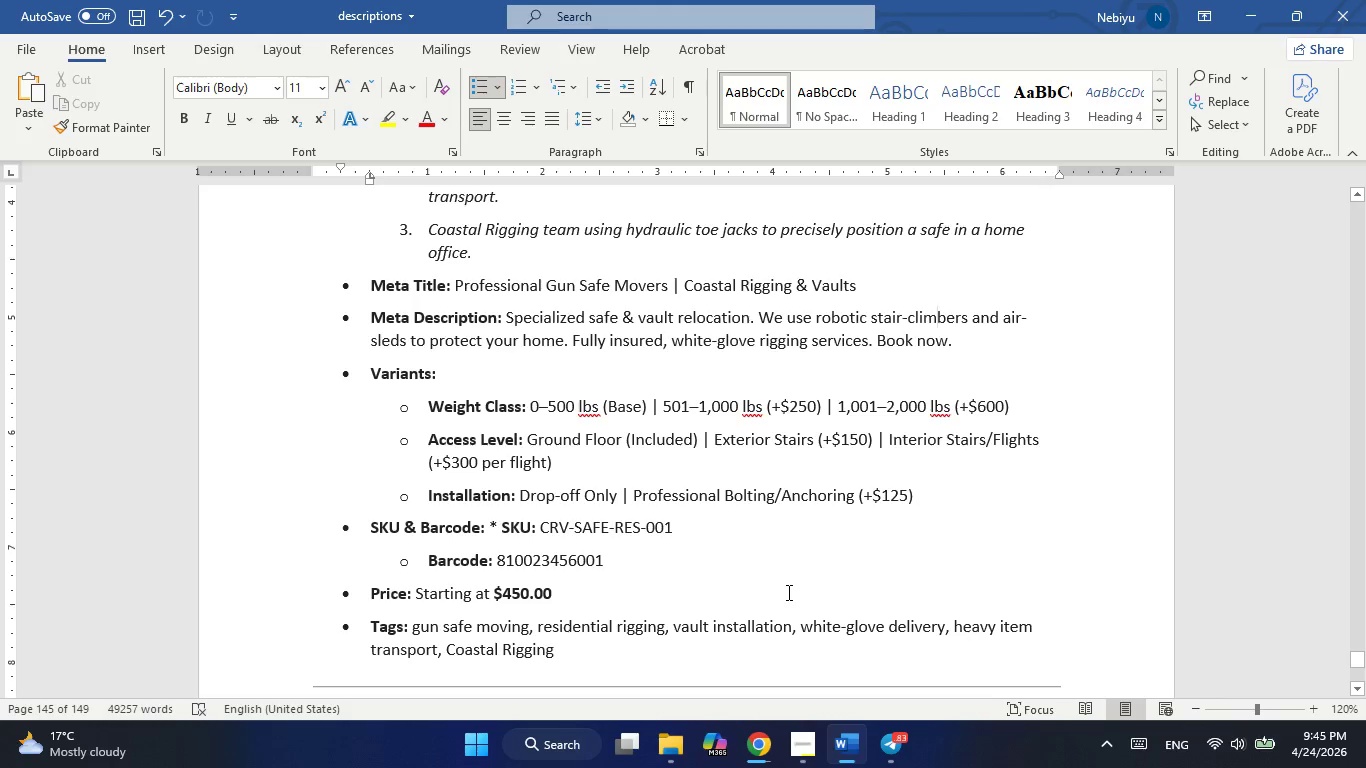 
wait(28.0)
 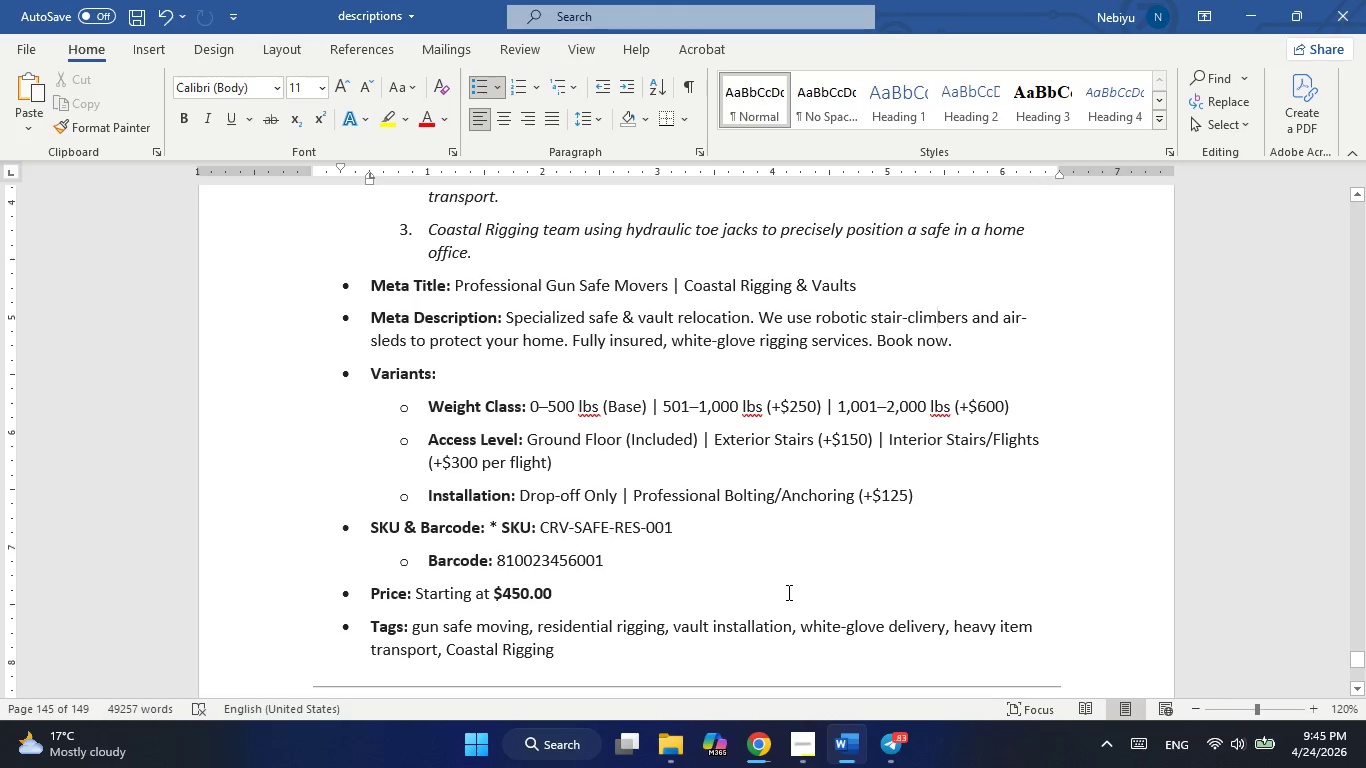 
left_click([849, 742])
 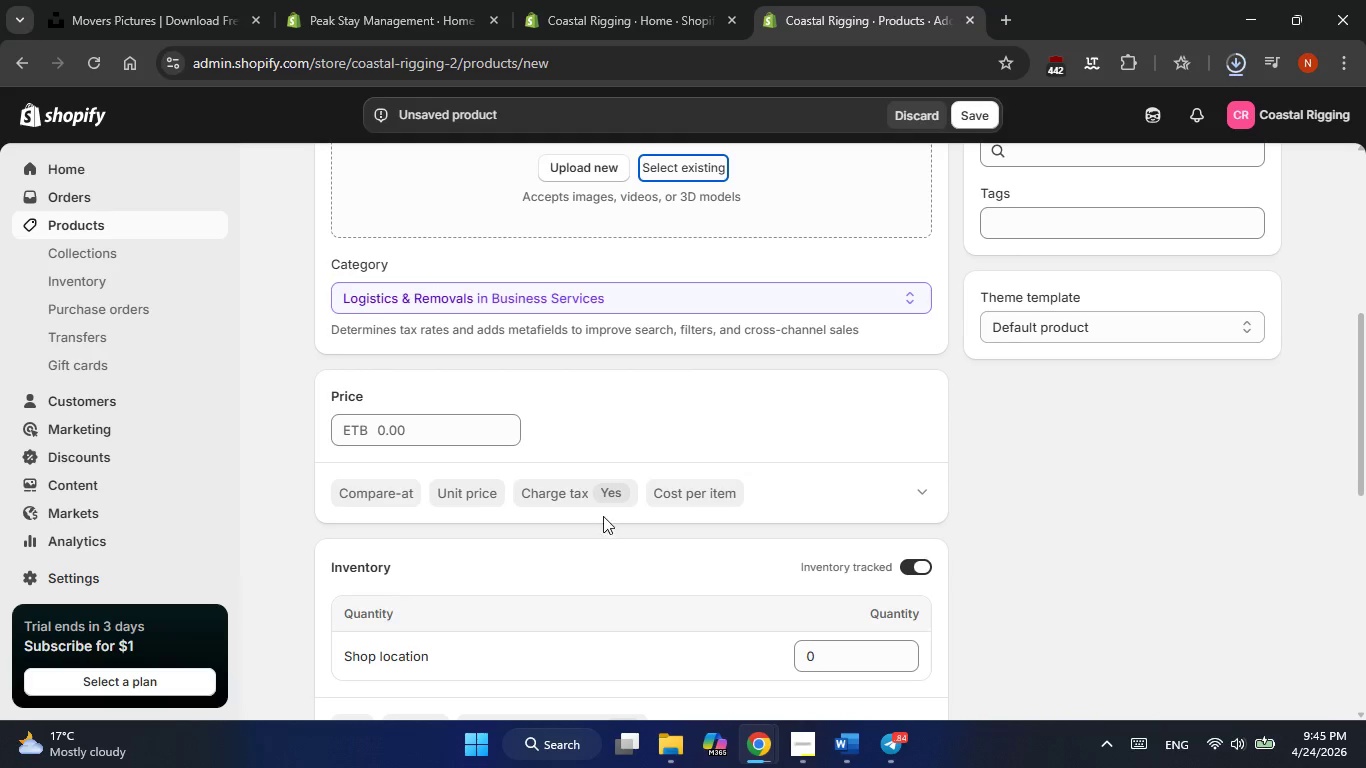 
scroll: coordinate [603, 512], scroll_direction: none, amount: 0.0
 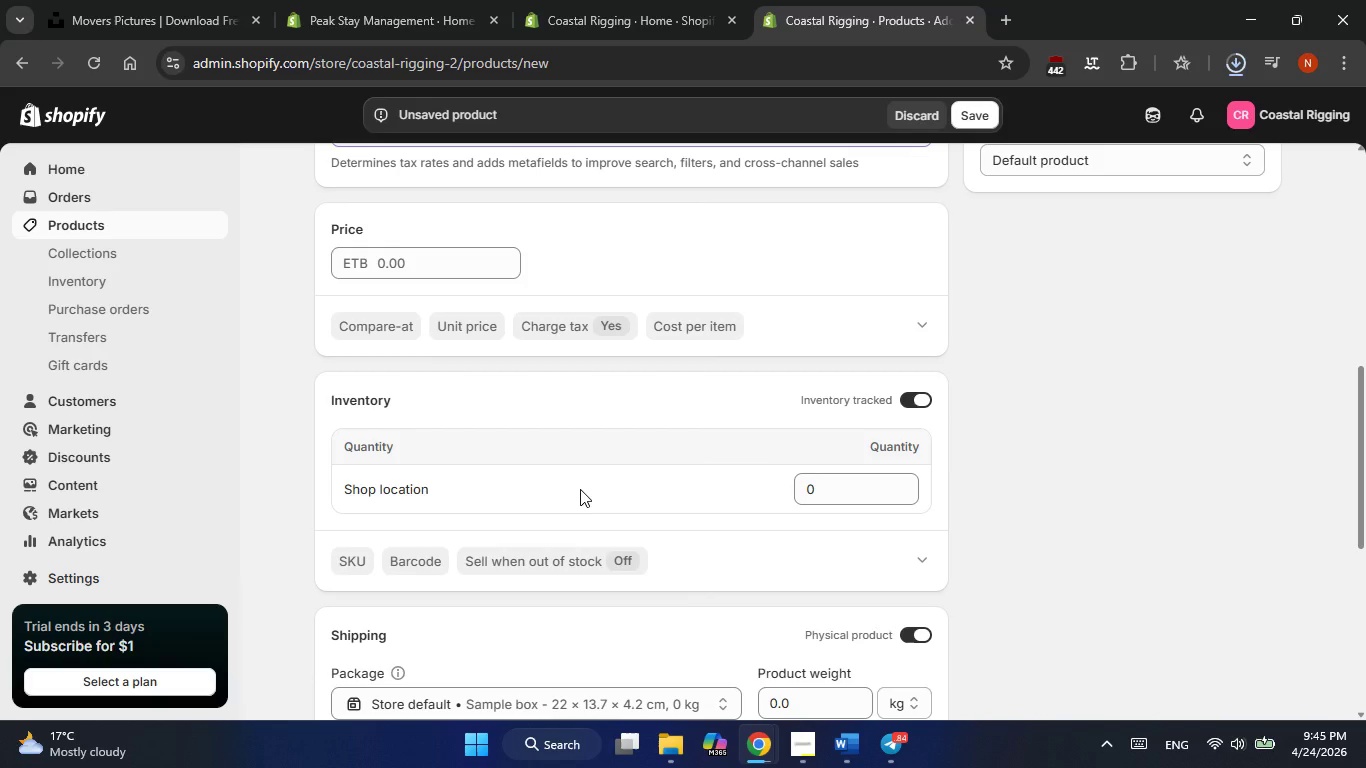 
scroll: coordinate [580, 492], scroll_direction: down, amount: 2.0
 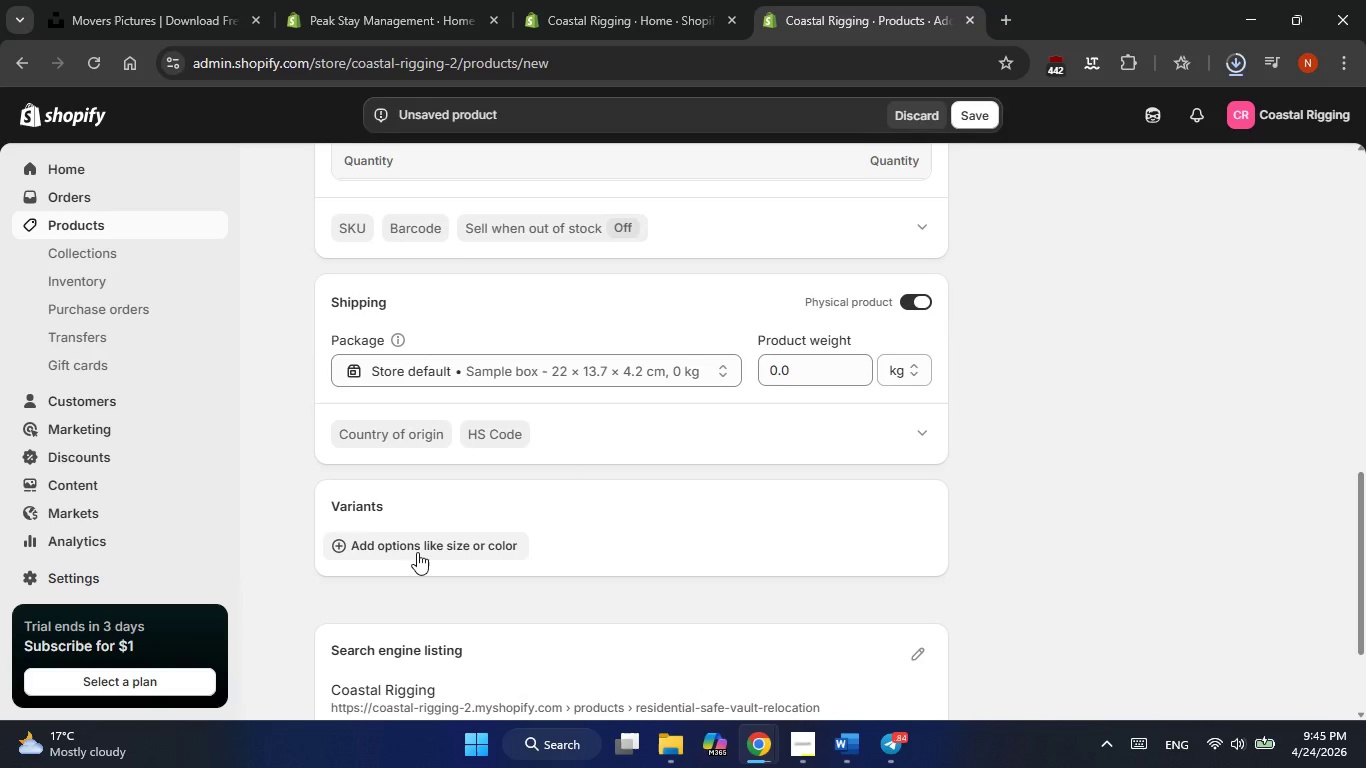 
left_click([417, 552])
 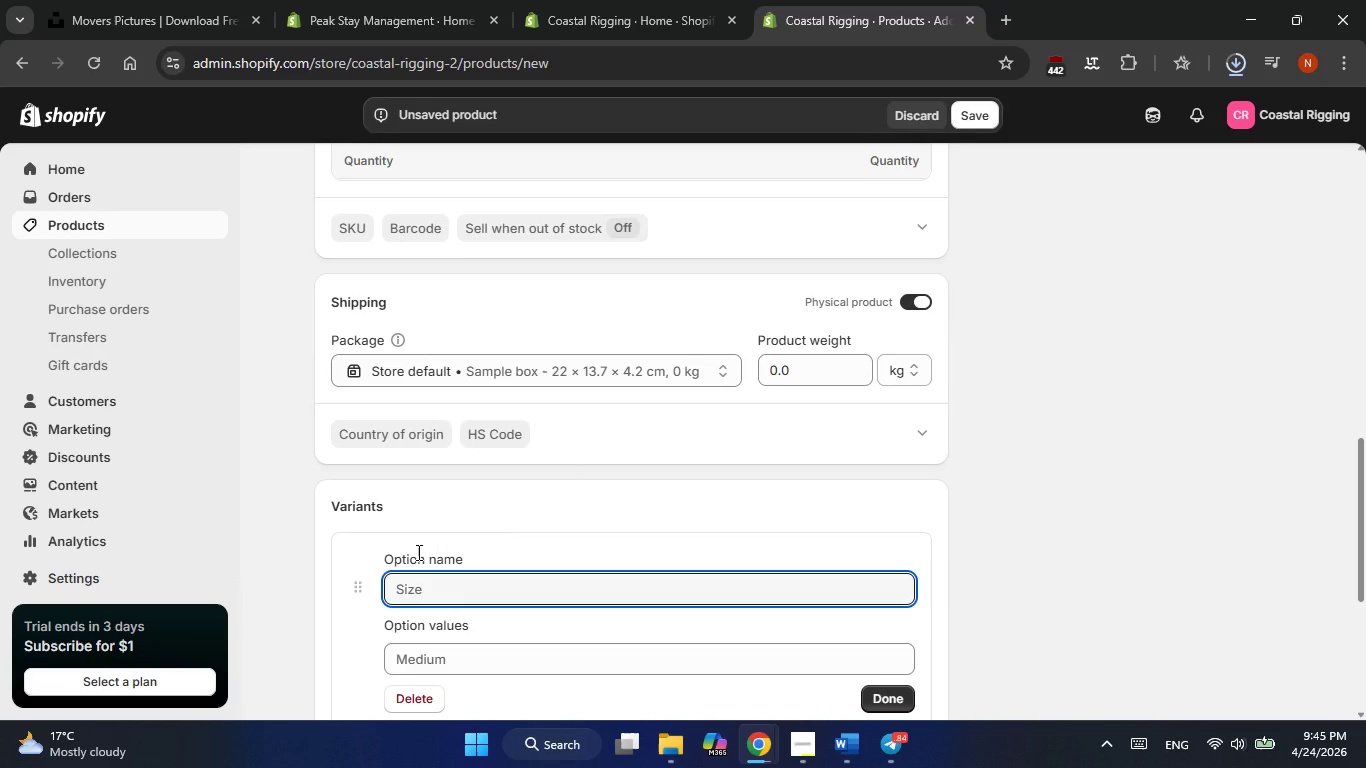 
type(Weight )
key(Backspace)
 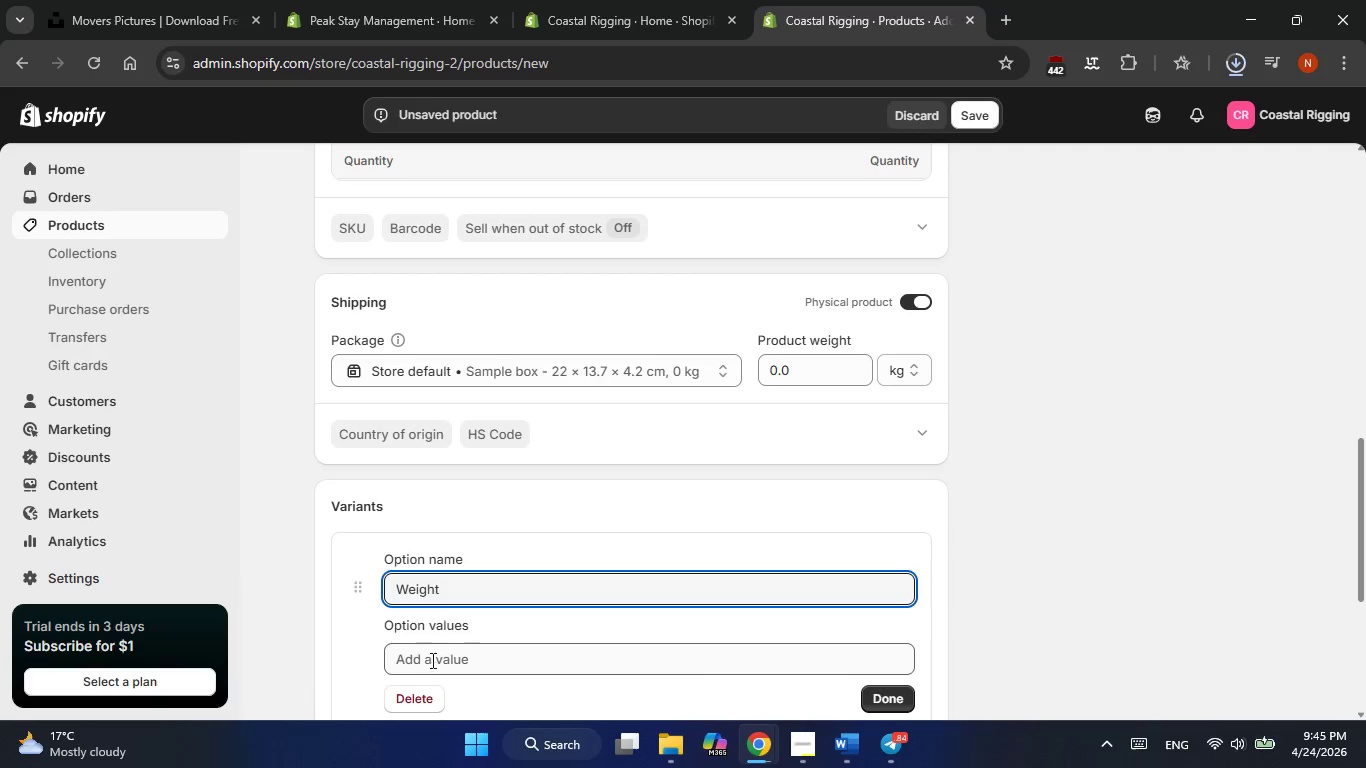 
left_click([431, 664])
 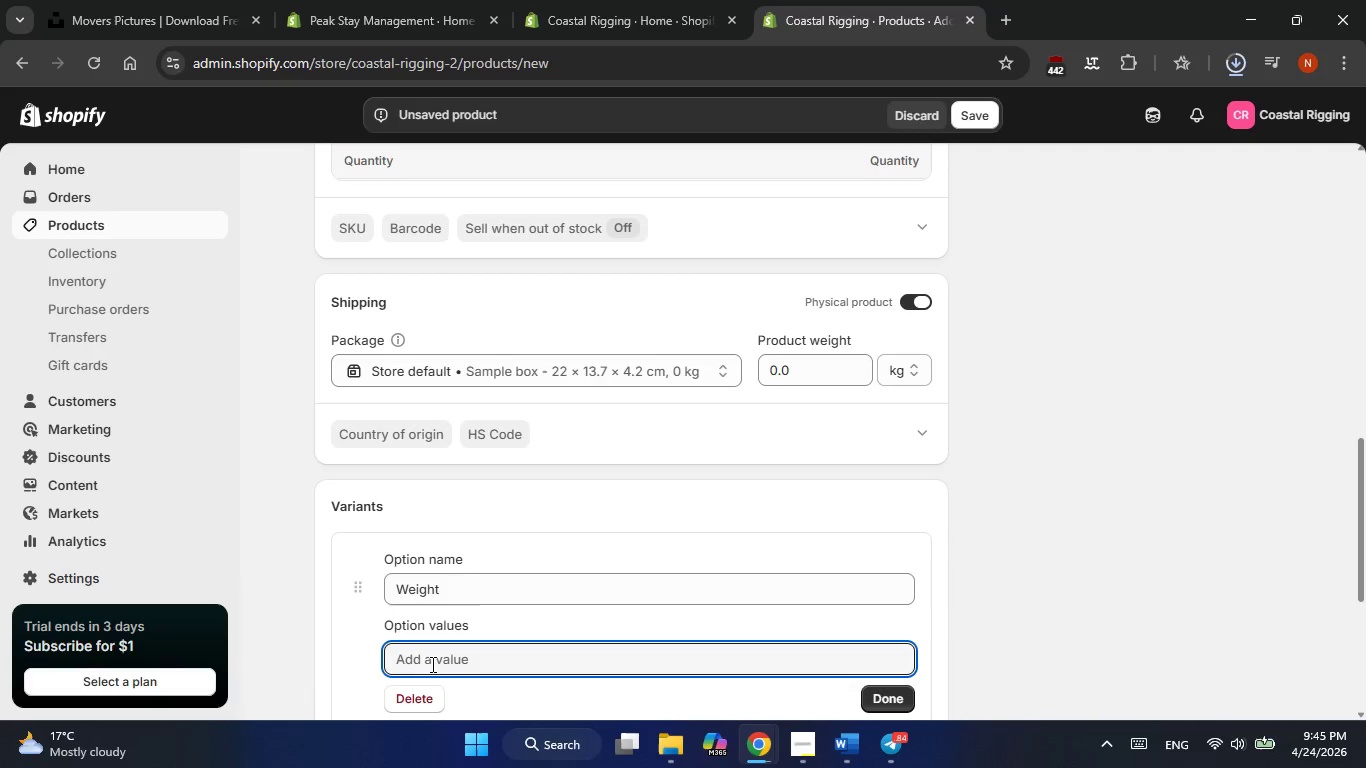 
key(Numpad0)
 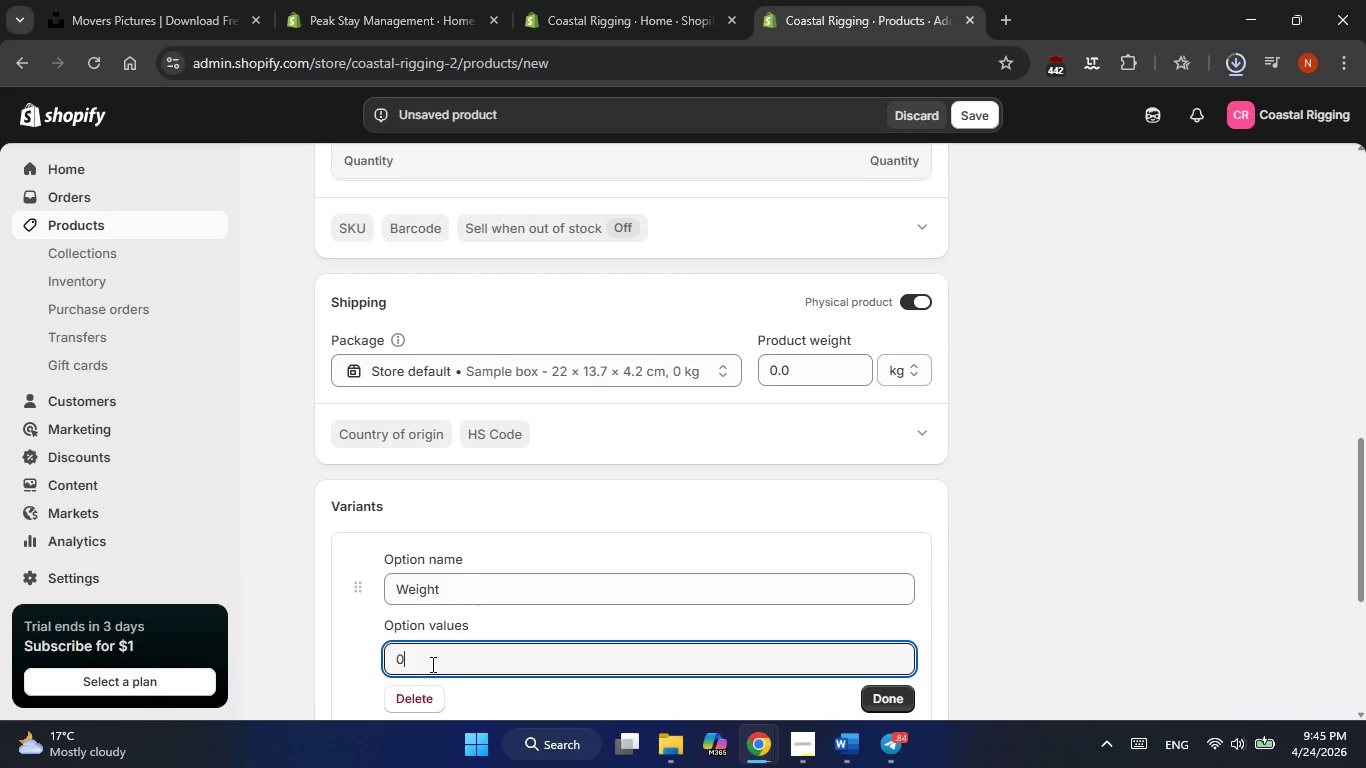 
key(NumpadSubtract)
 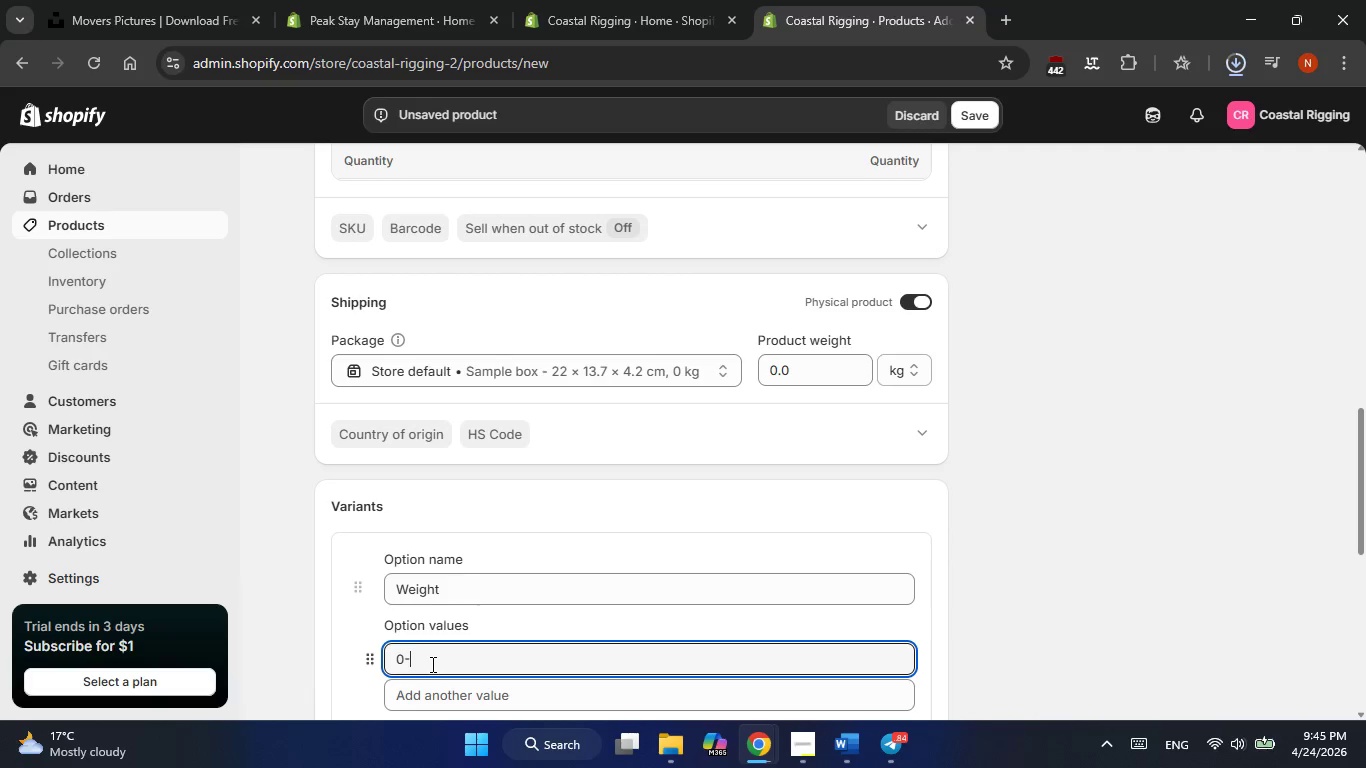 
key(Numpad5)
 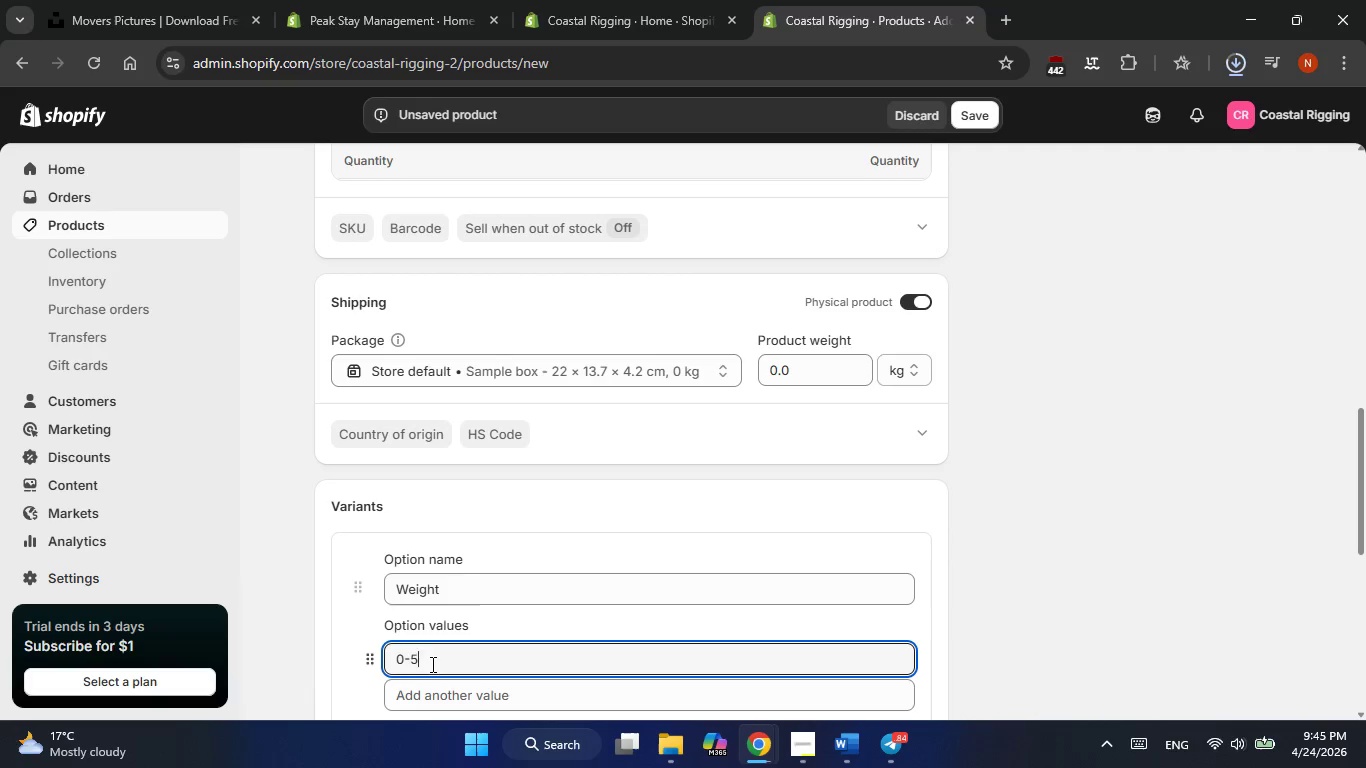 
key(Numpad0)
 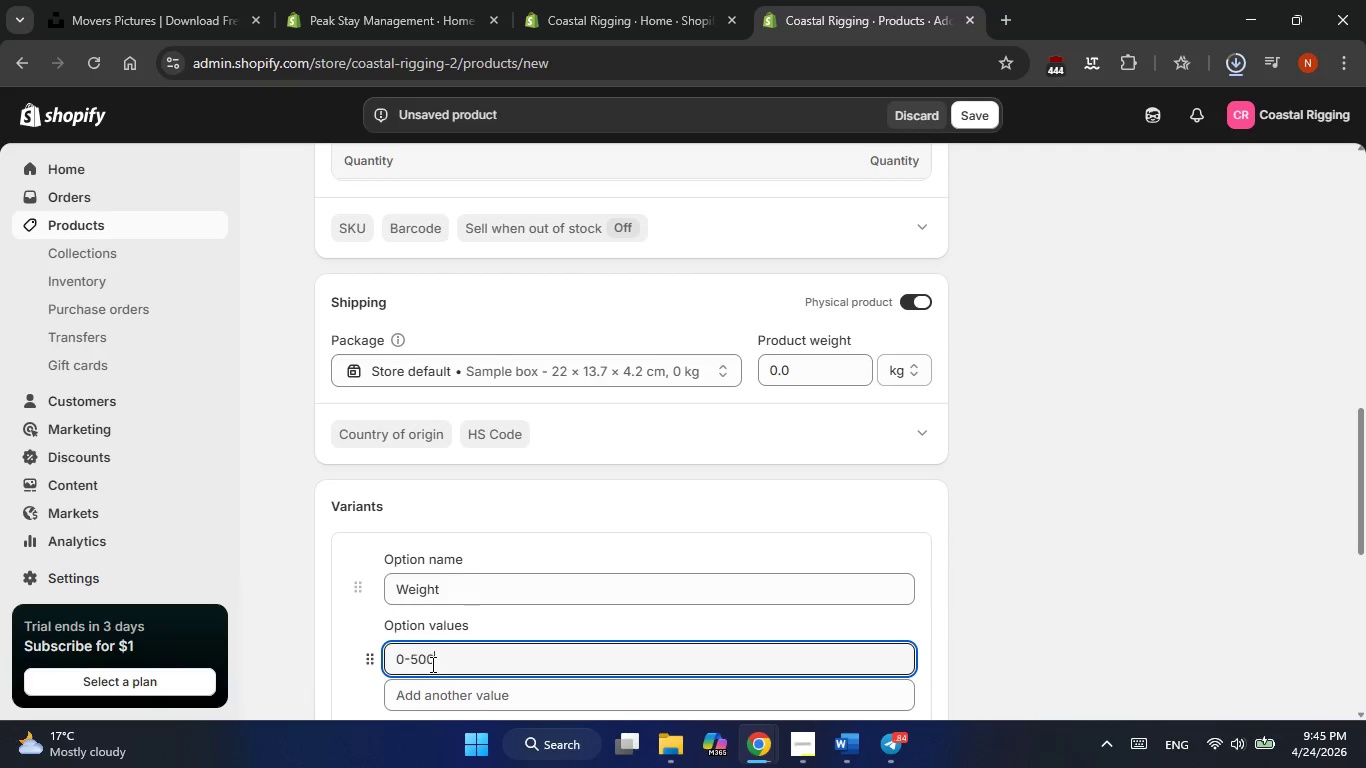 
key(Numpad0)
 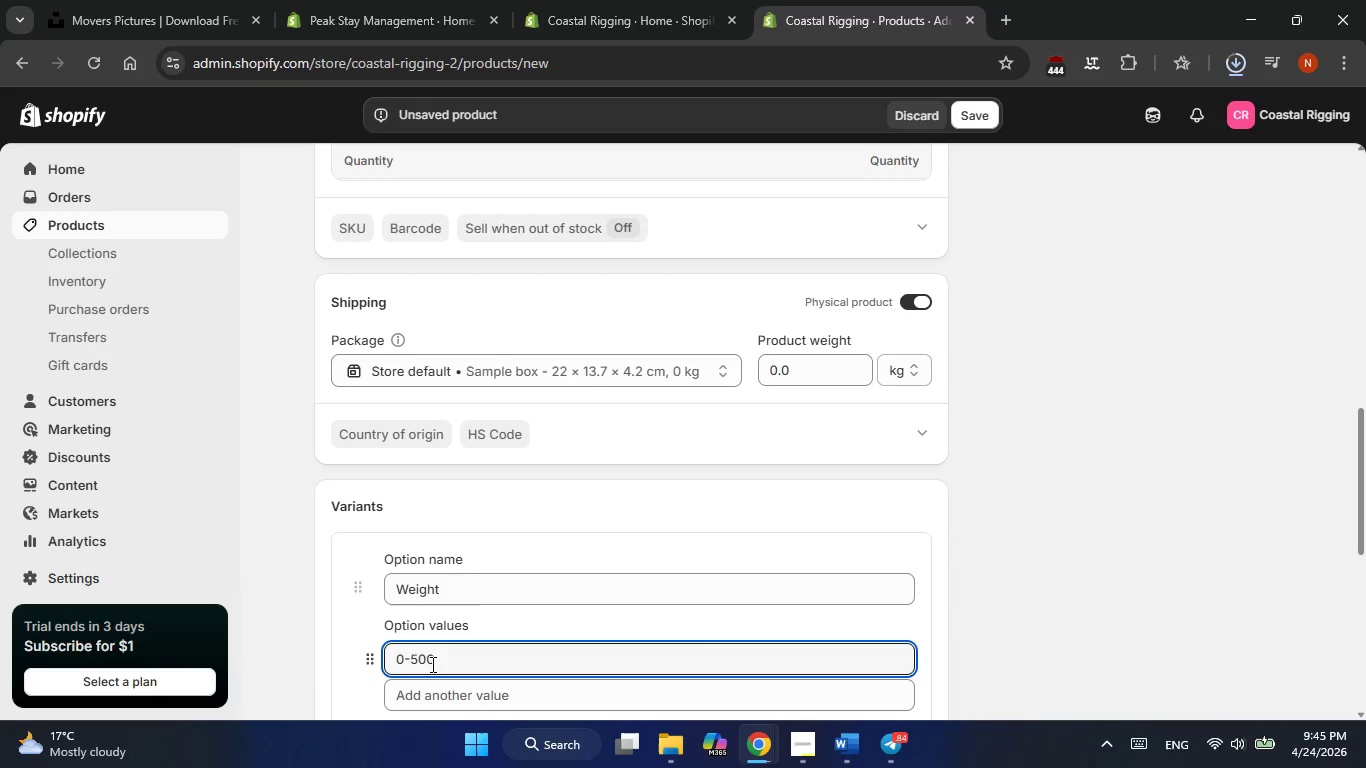 
key(Alt+AltLeft)
 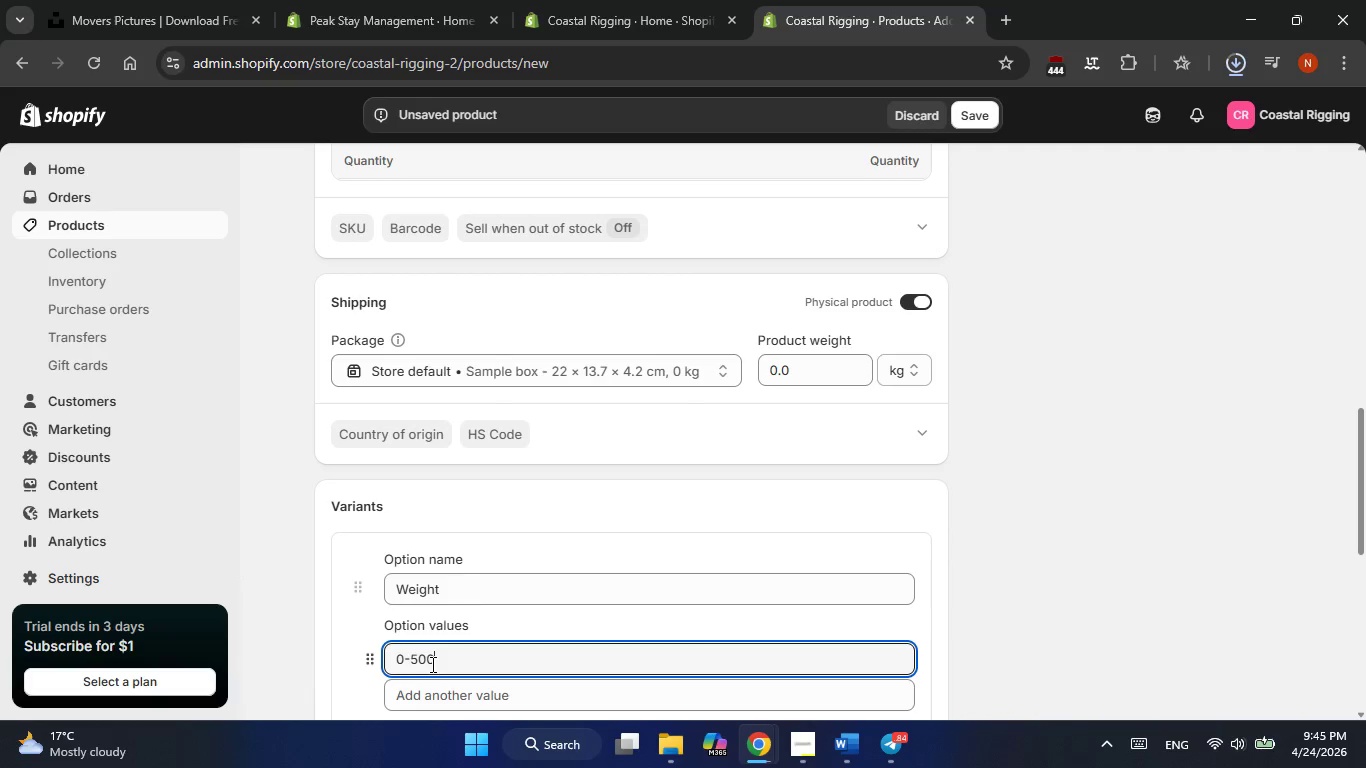 
key(Alt+Tab)
 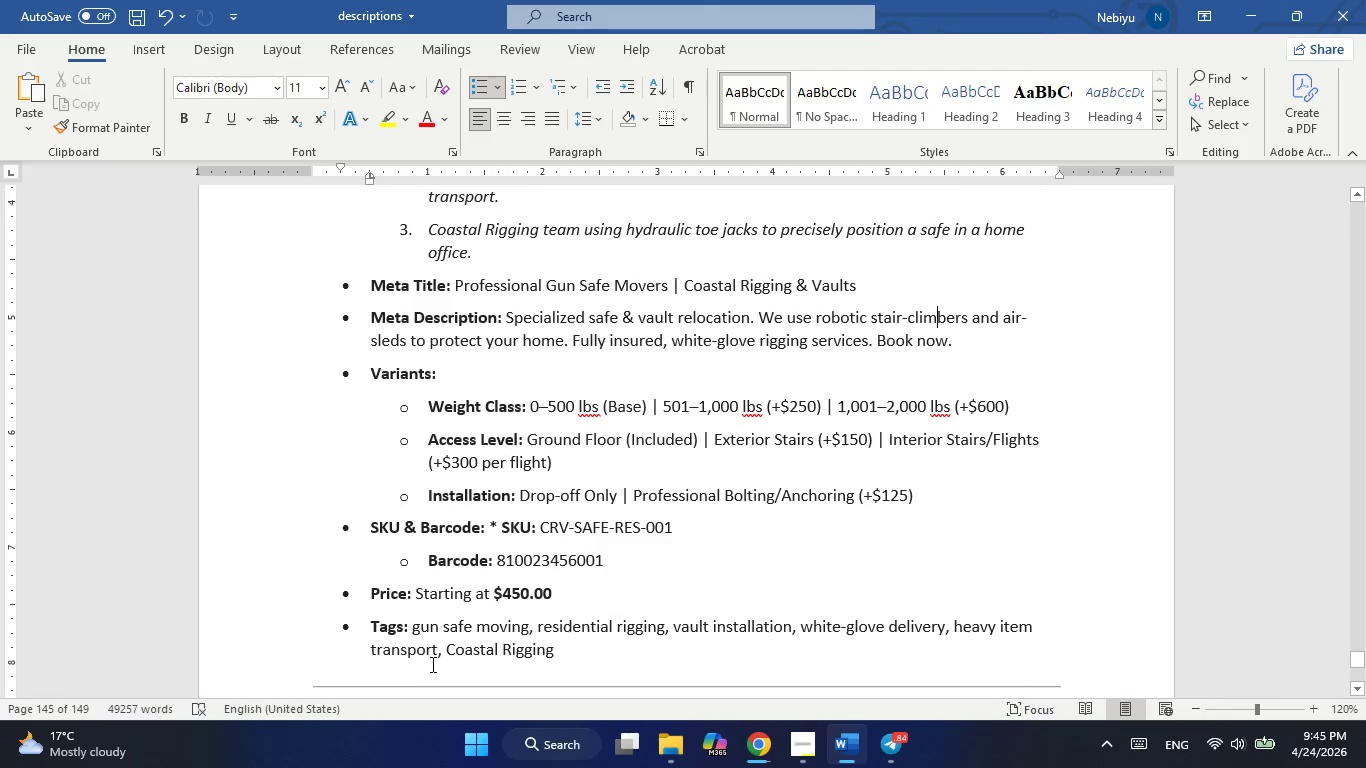 
key(Alt+AltLeft)
 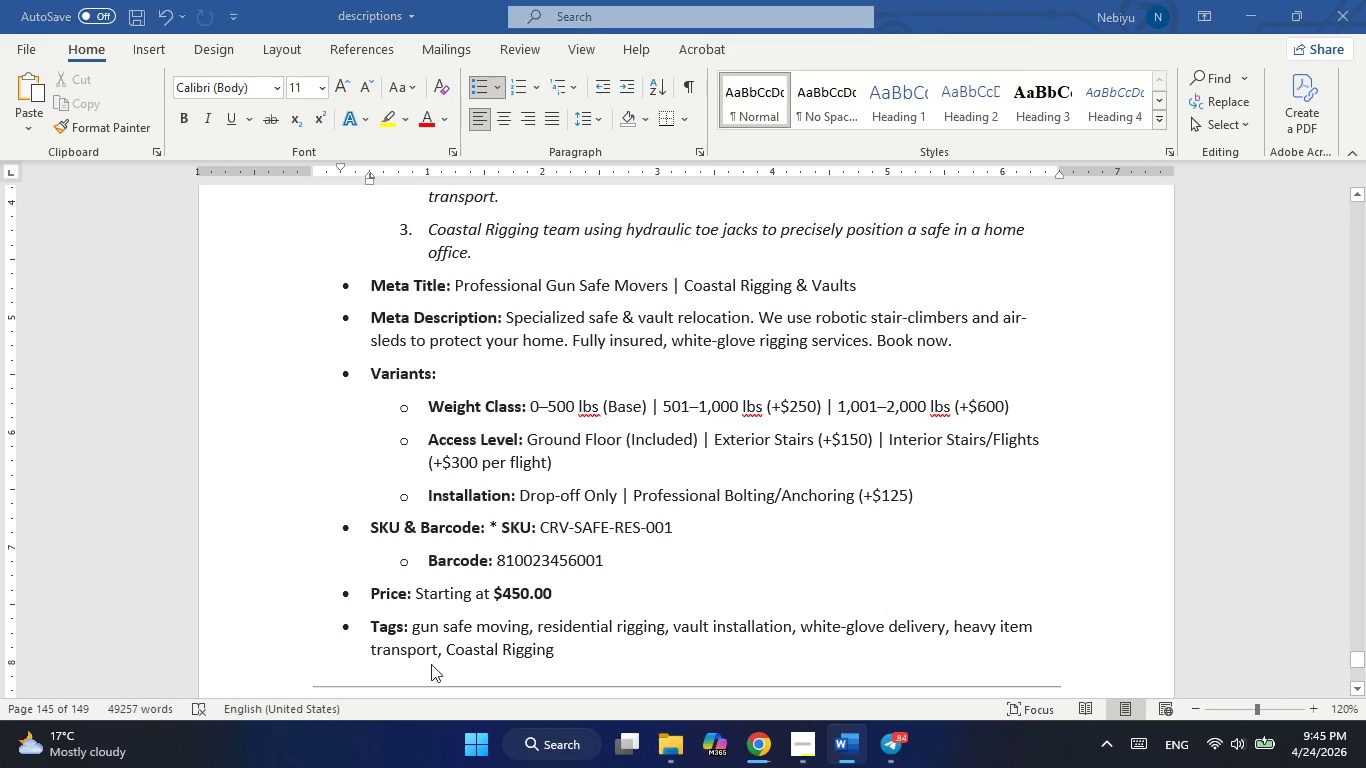 
key(Tab)
type(lbsBase )
 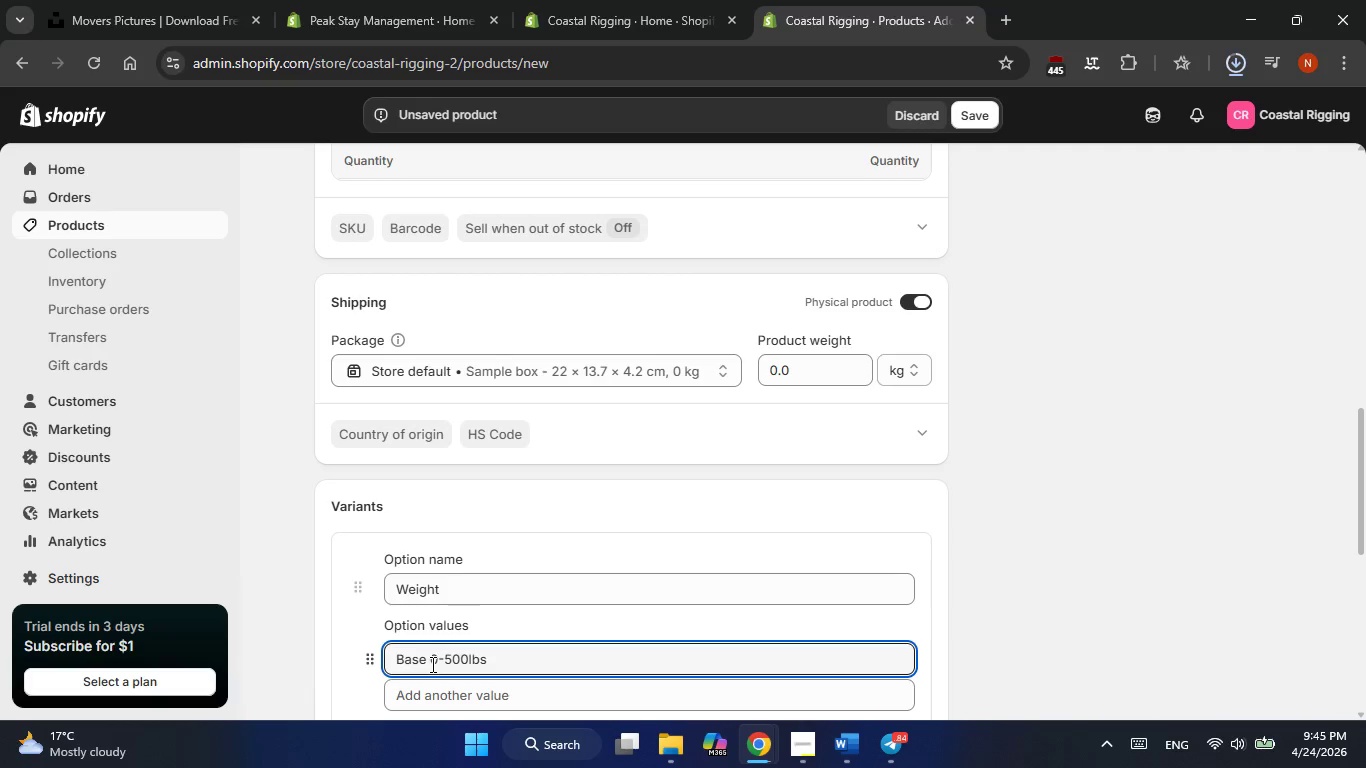 
hold_key(key=ArrowLeft, duration=0.88)
 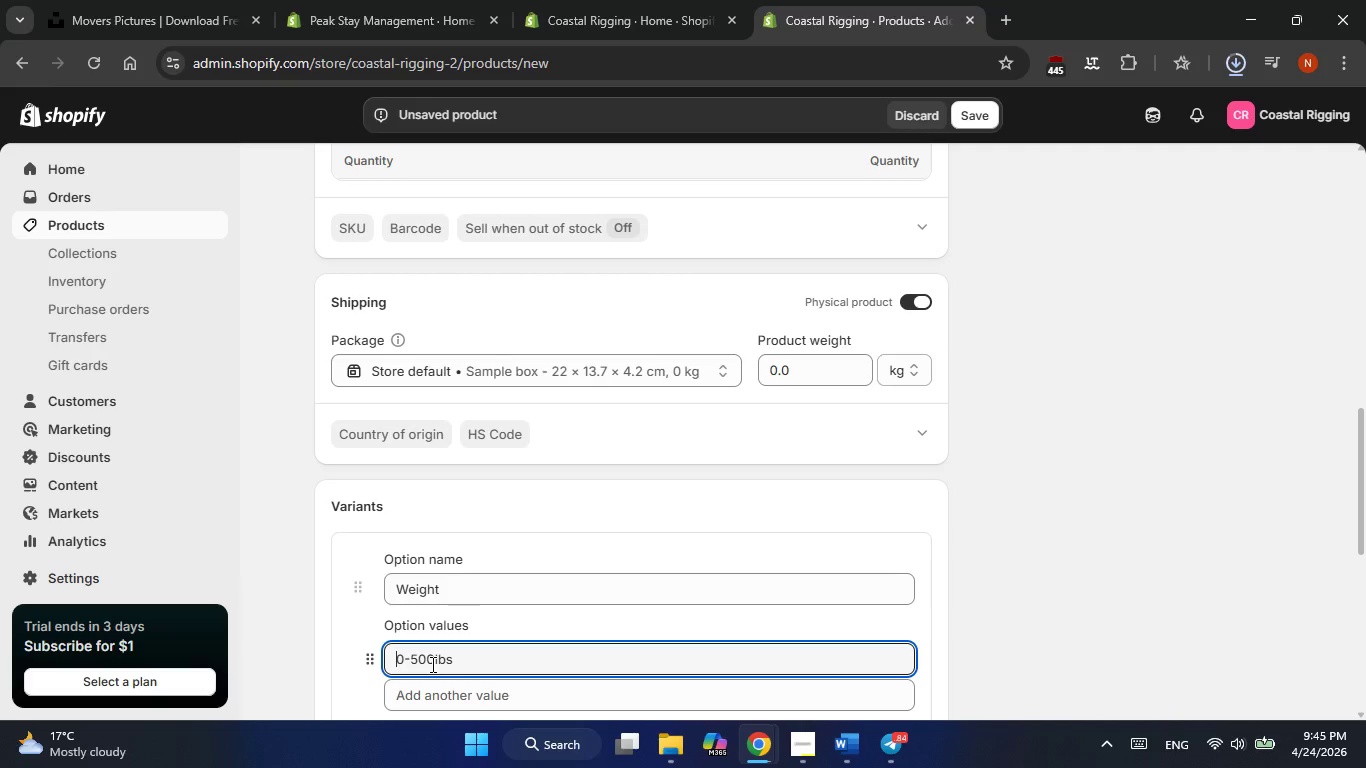 
hold_key(key=ArrowRight, duration=0.89)
 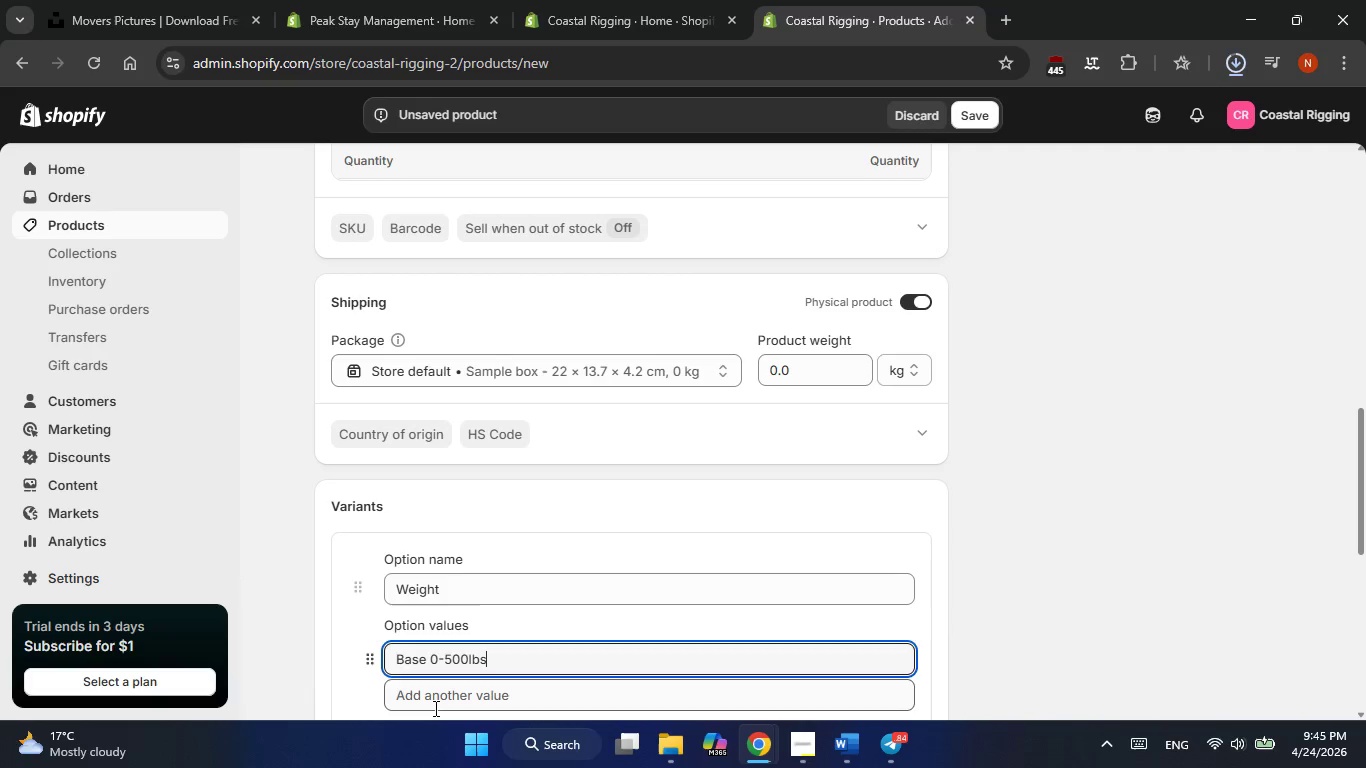 
key(Enter)
 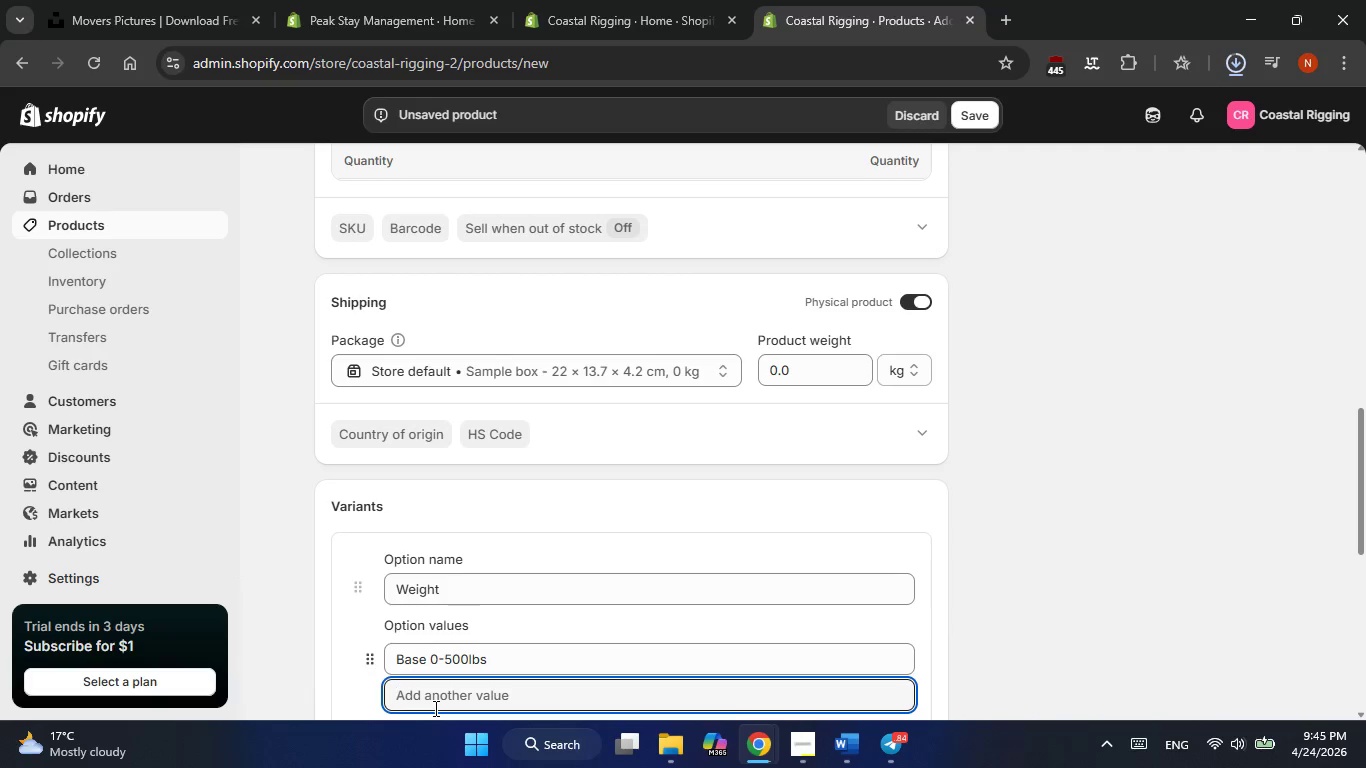 
key(Alt+AltLeft)
 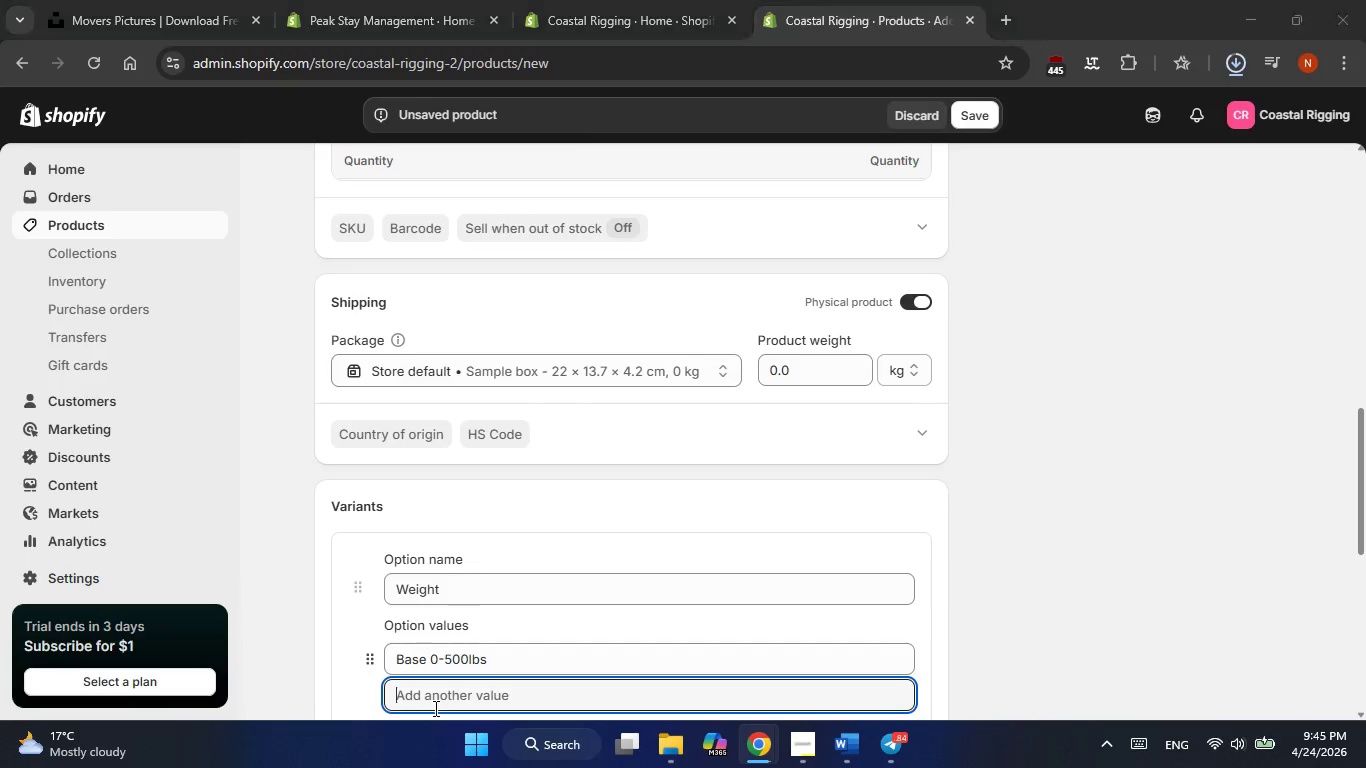 
key(Alt+Tab)
 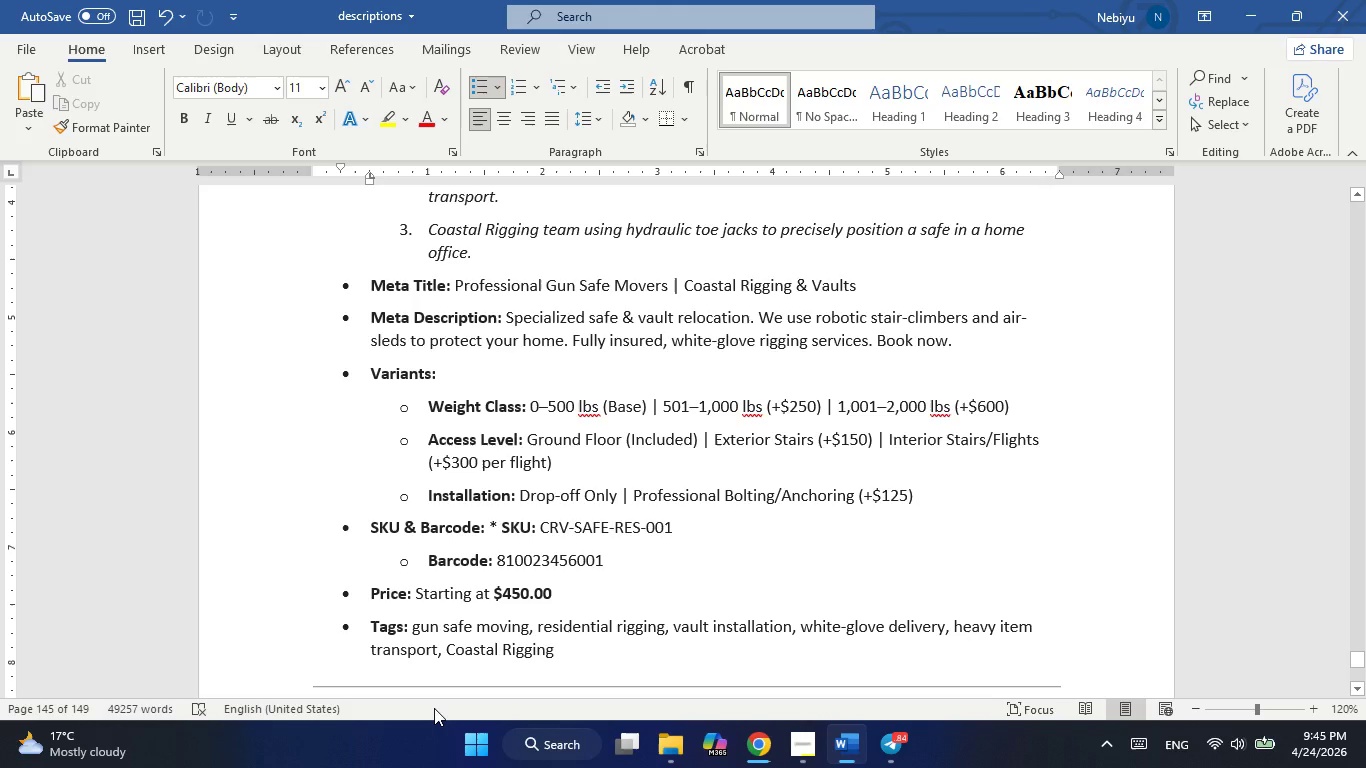 
key(Alt+AltLeft)
 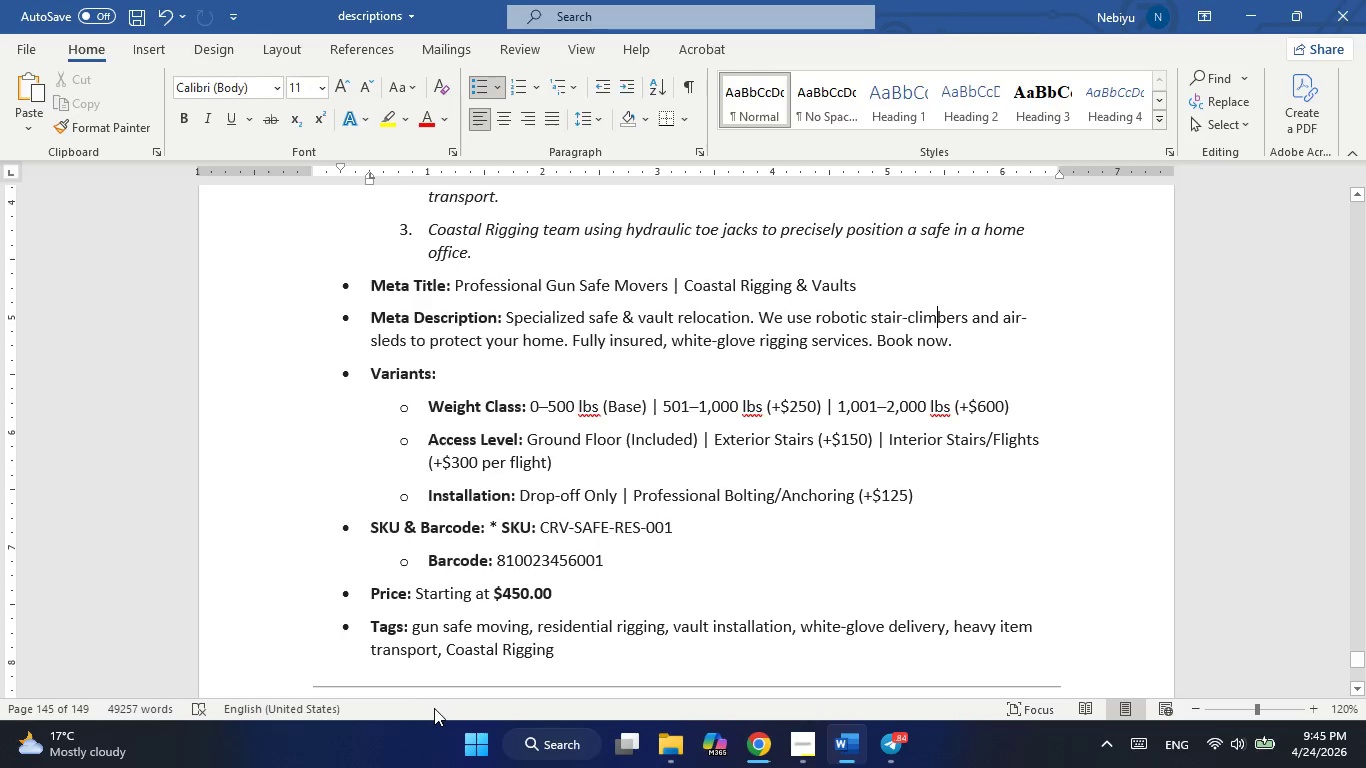 
key(Alt+Tab)
 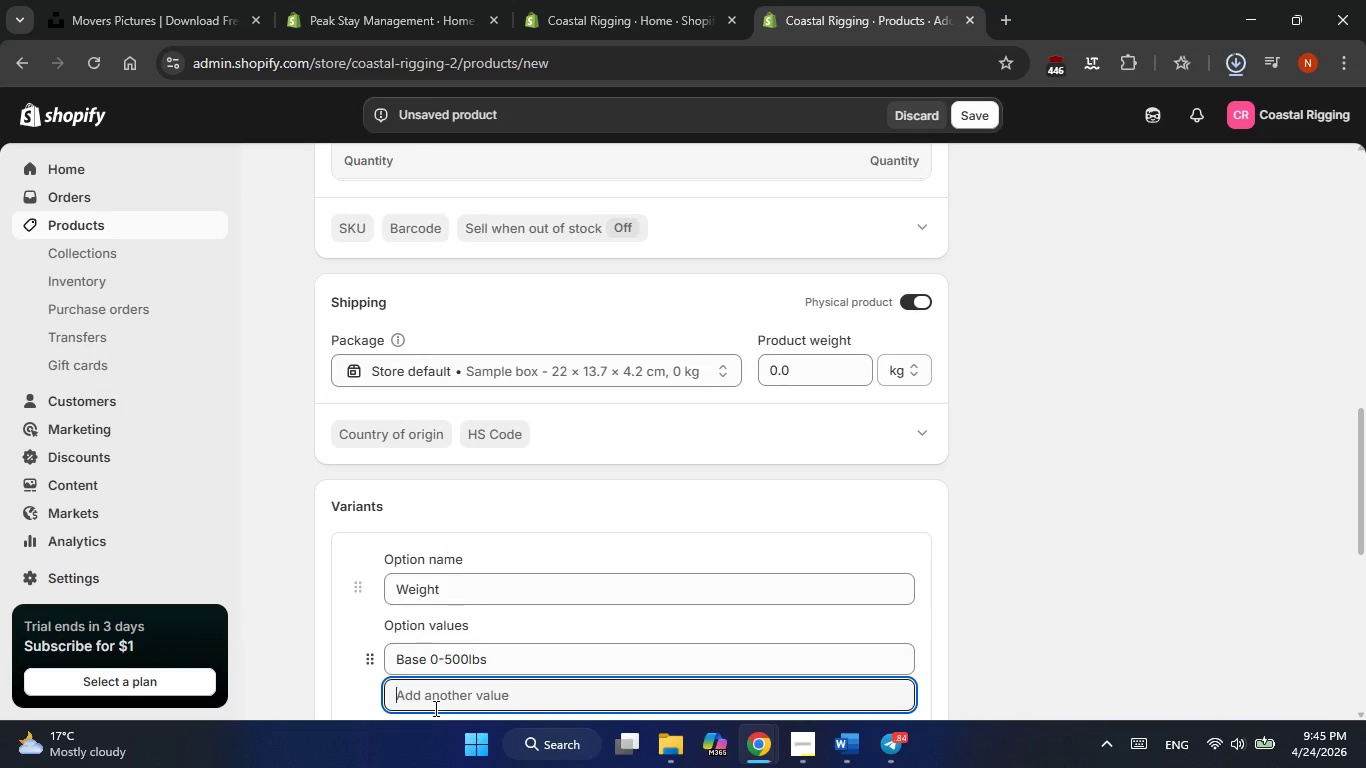 
key(Numpad5)
 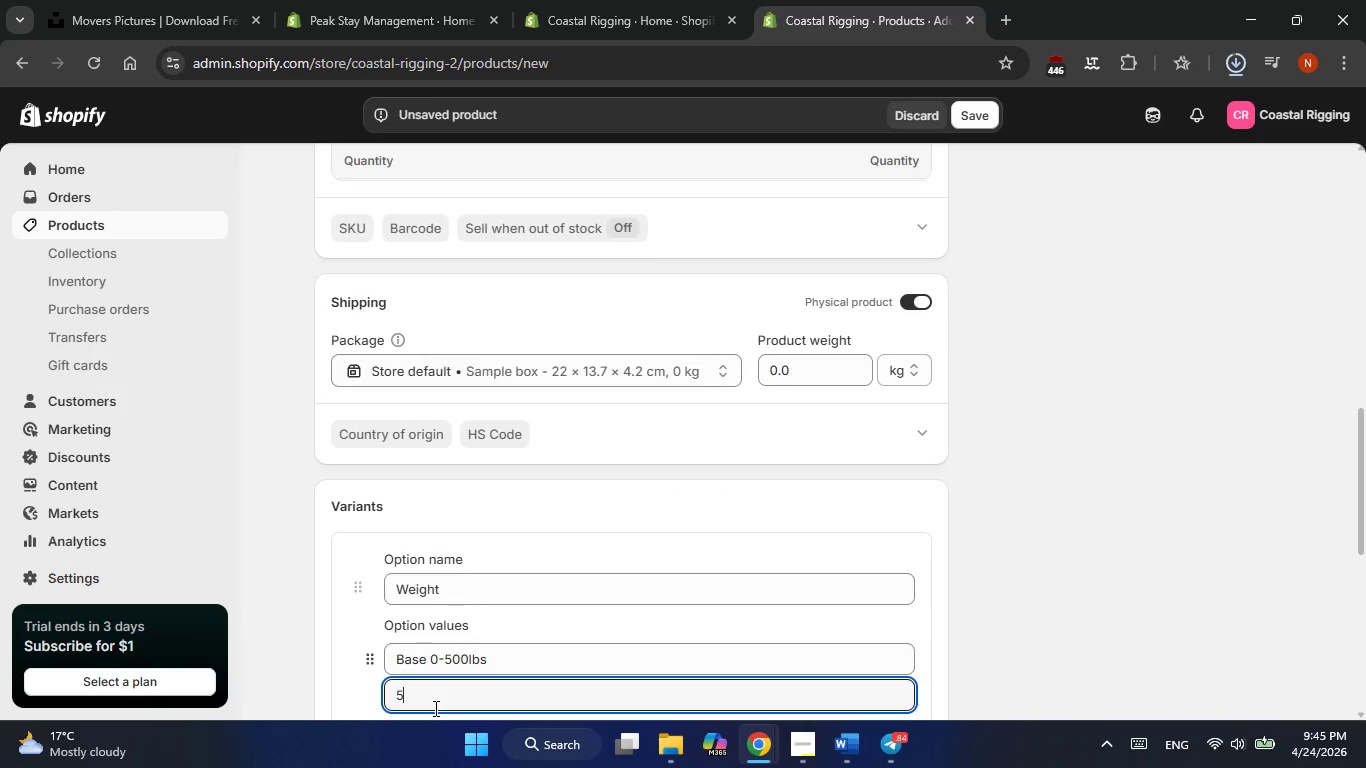 
key(Numpad0)
 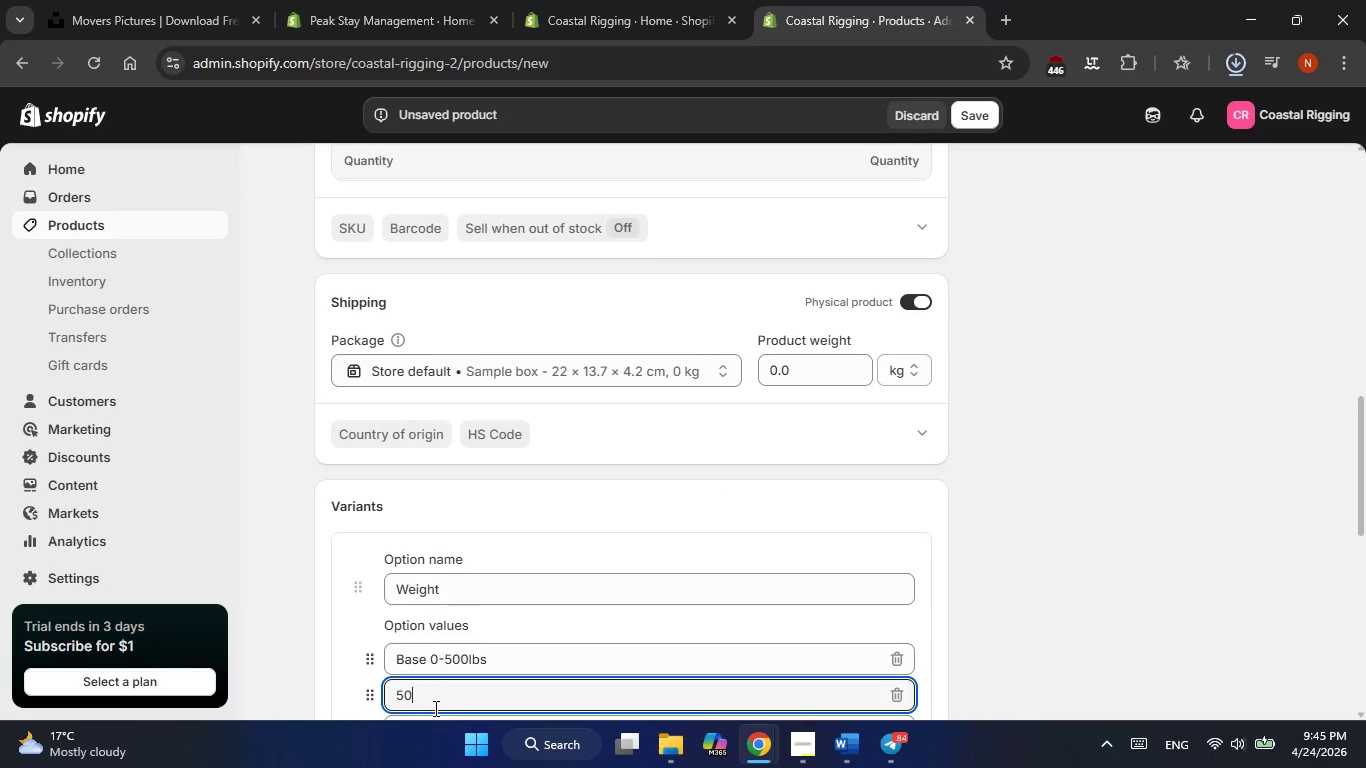 
key(Backspace)
 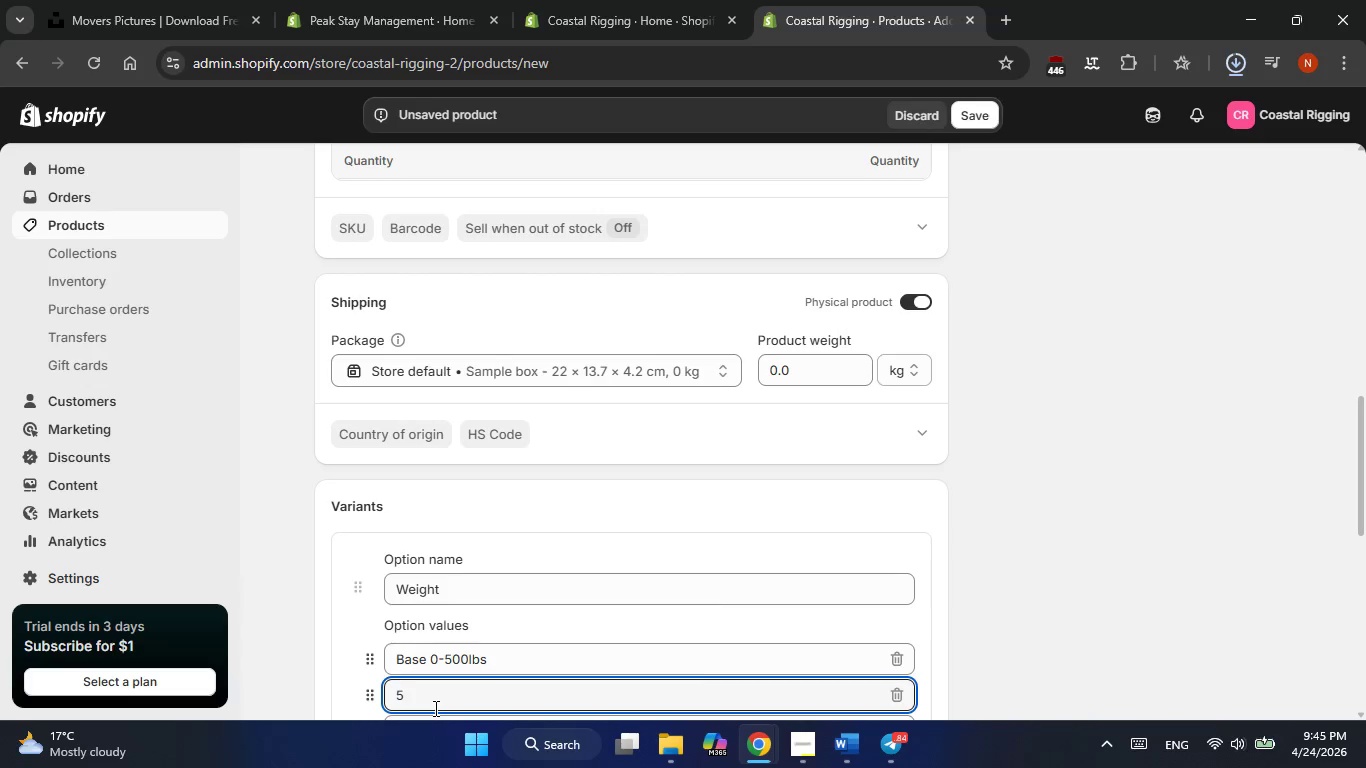 
key(Backspace)
 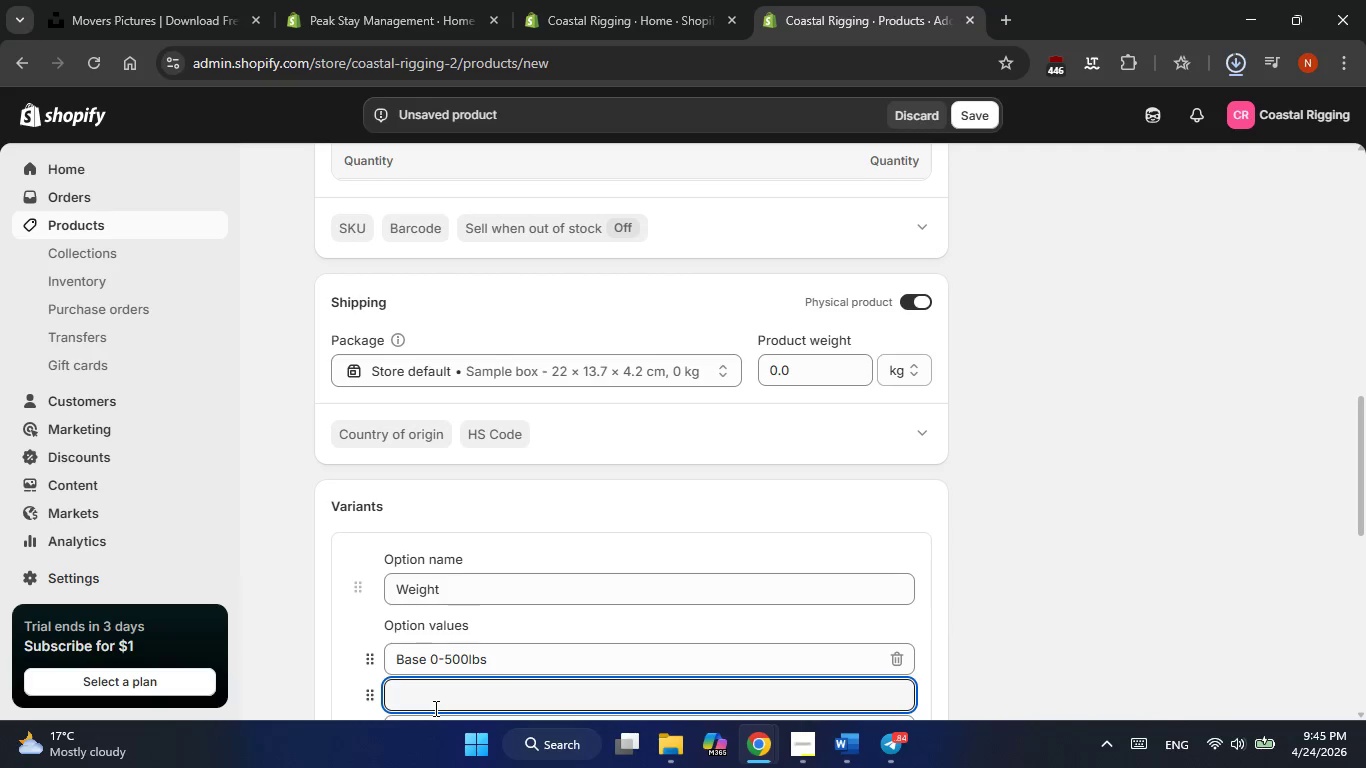 
key(Alt+Tab)
 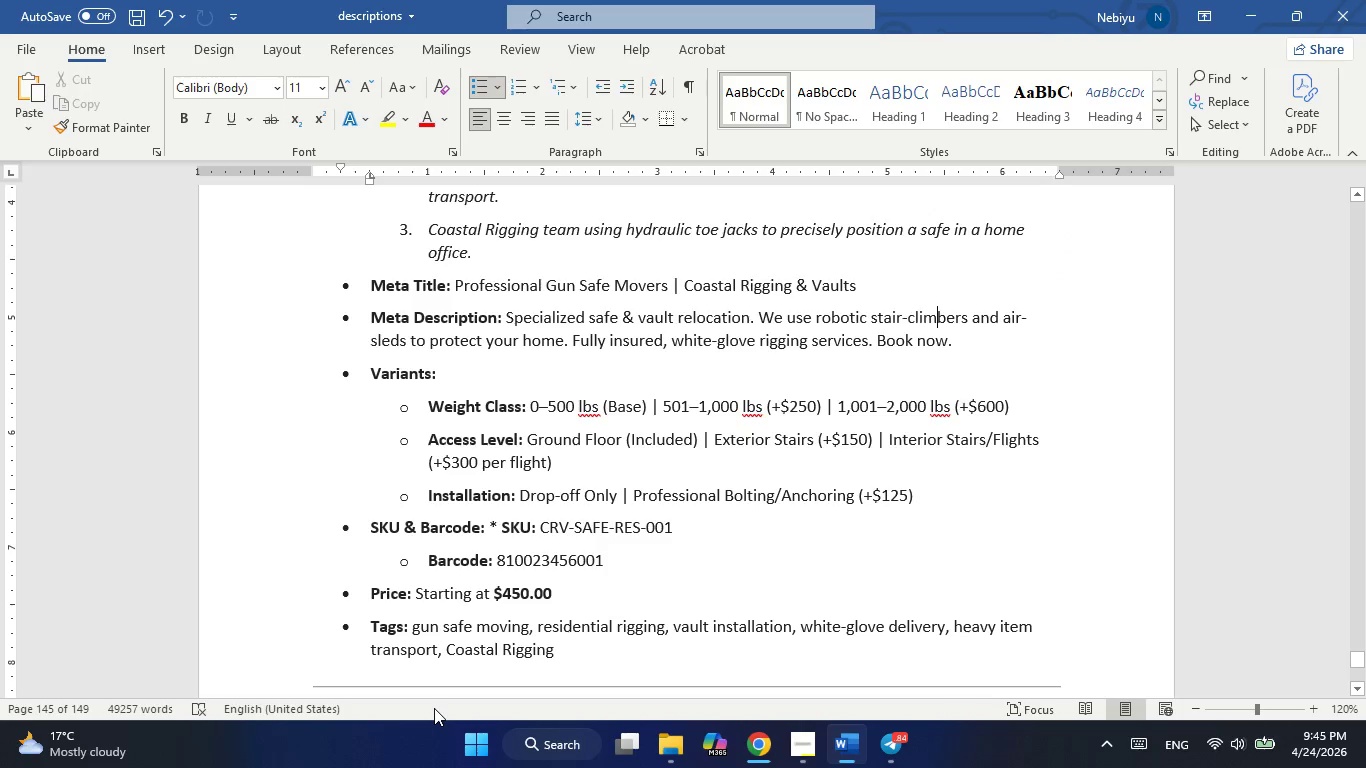 
key(Alt+AltLeft)
 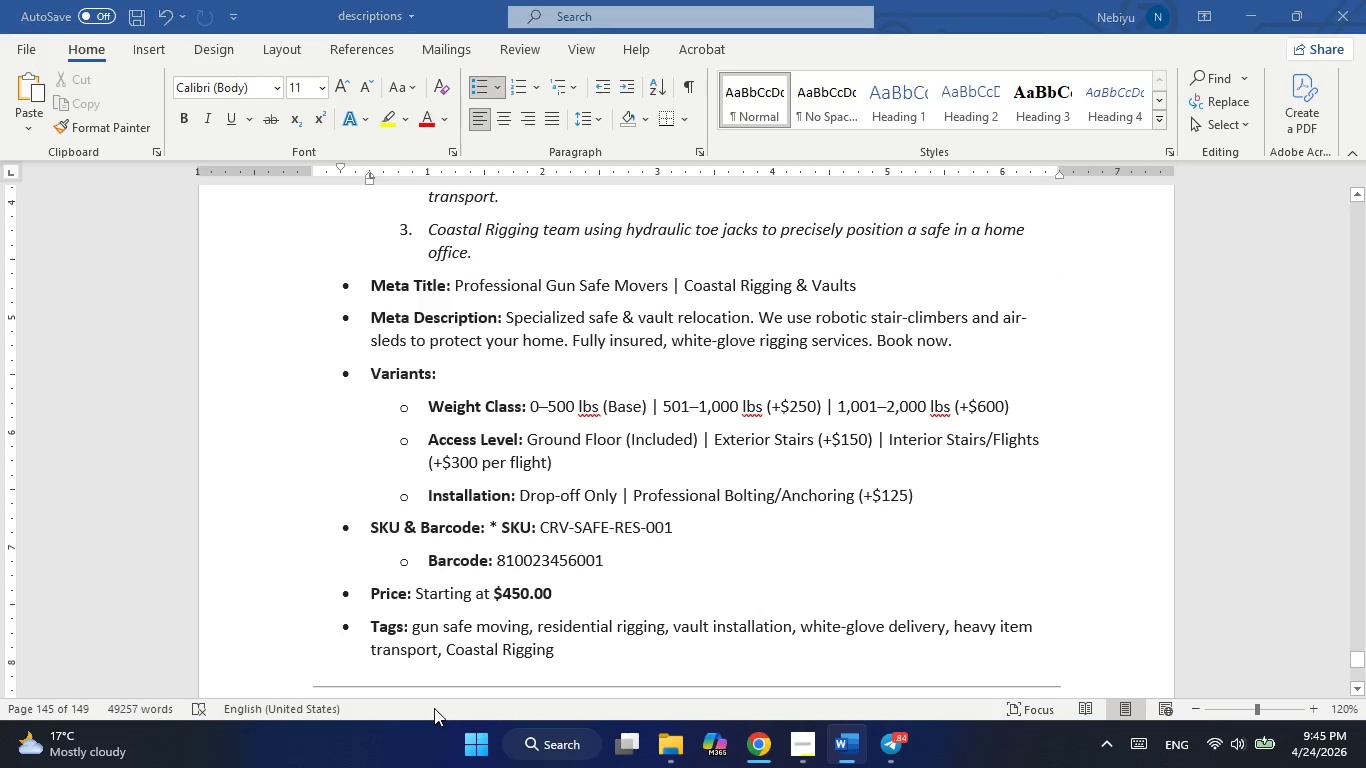 
key(Alt+Tab)
 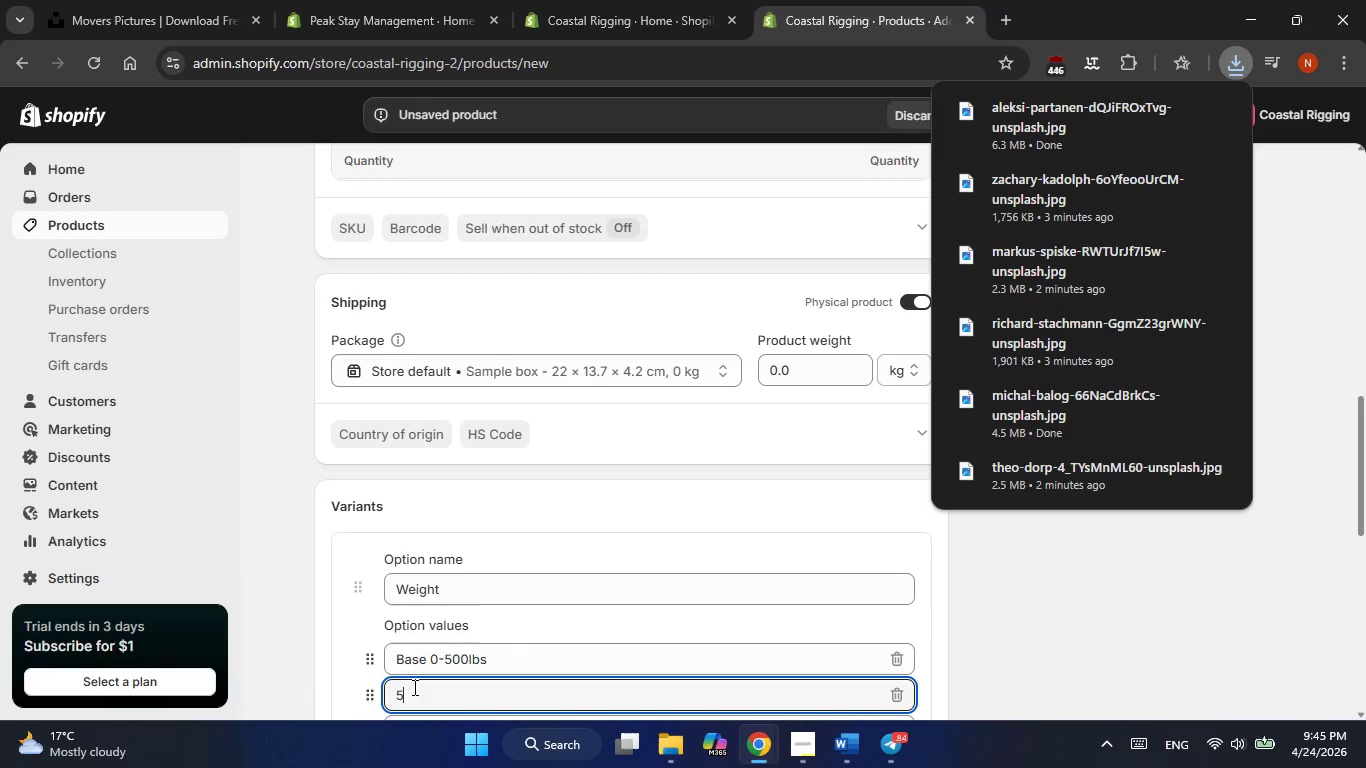 
key(Backspace)
 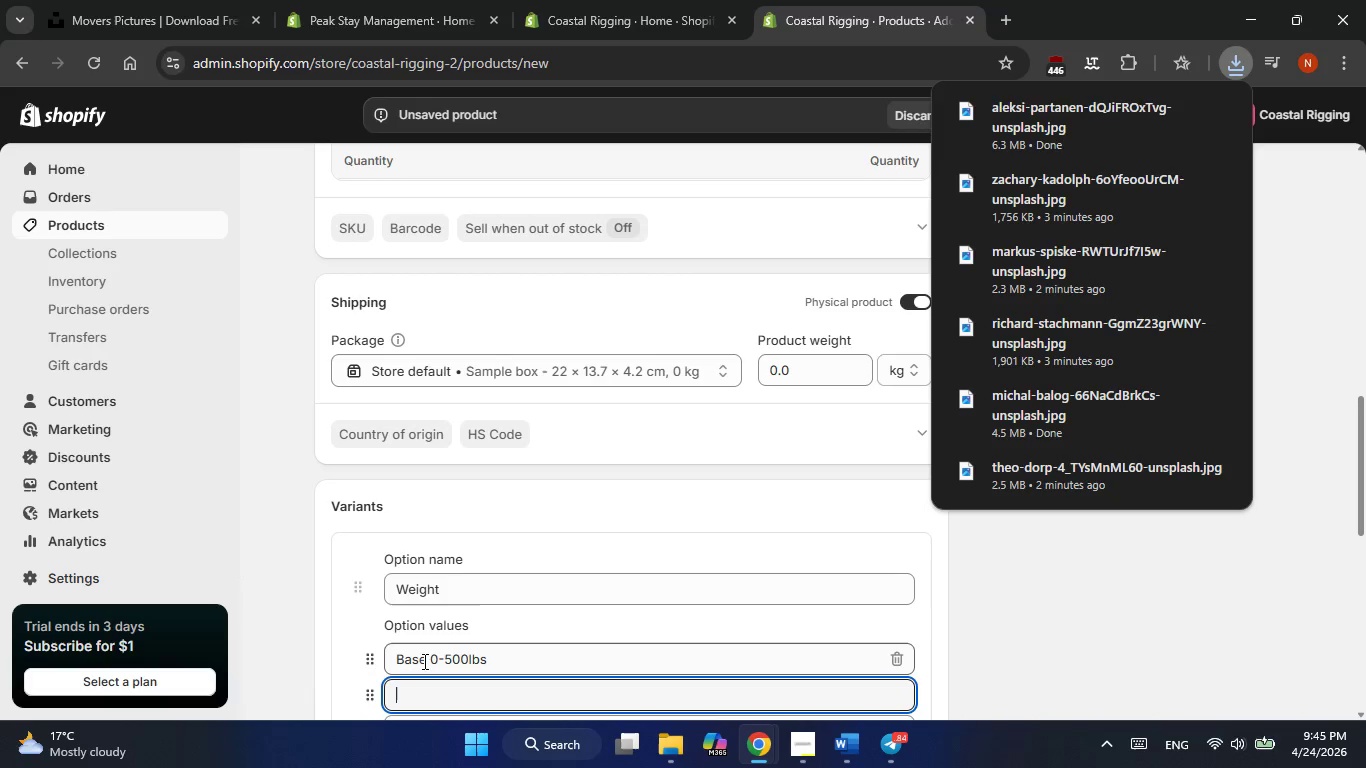 
left_click([425, 660])
 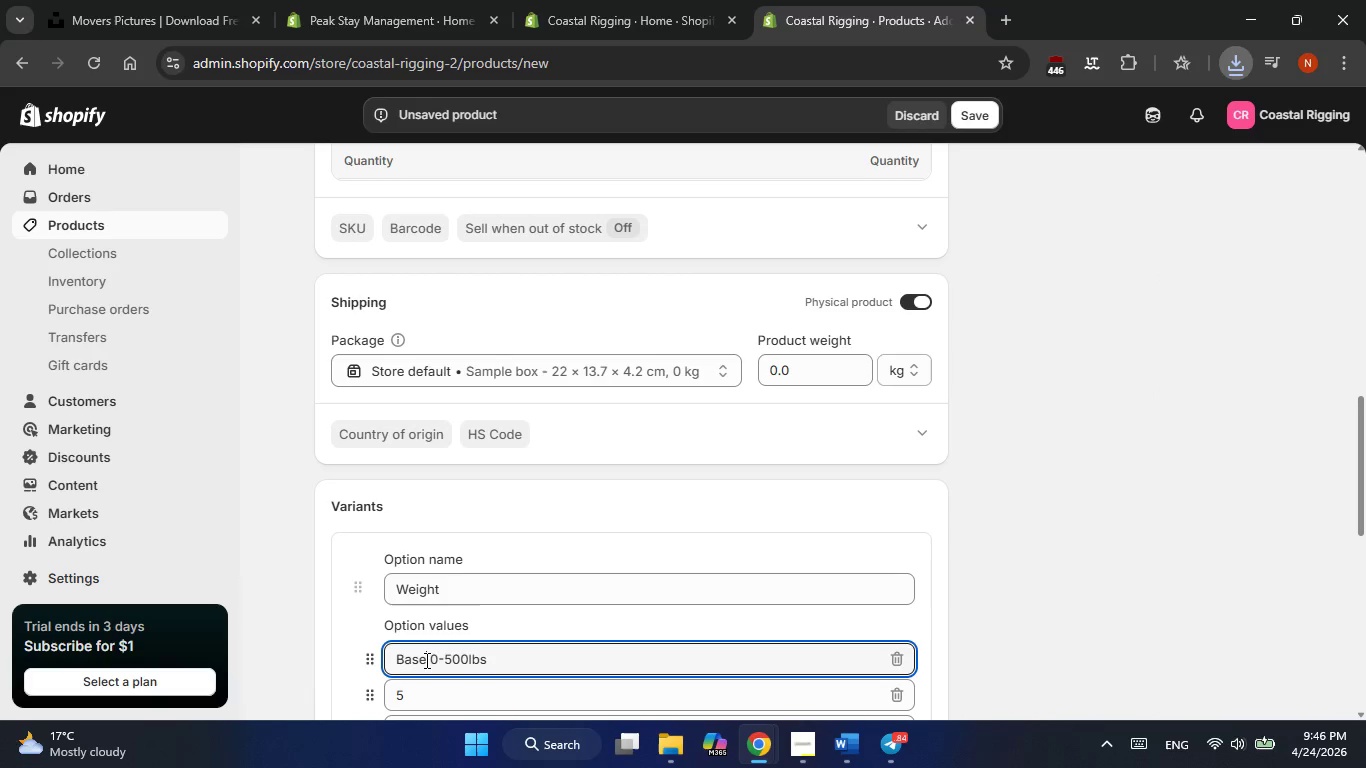 
hold_key(key=Backspace, duration=0.92)
 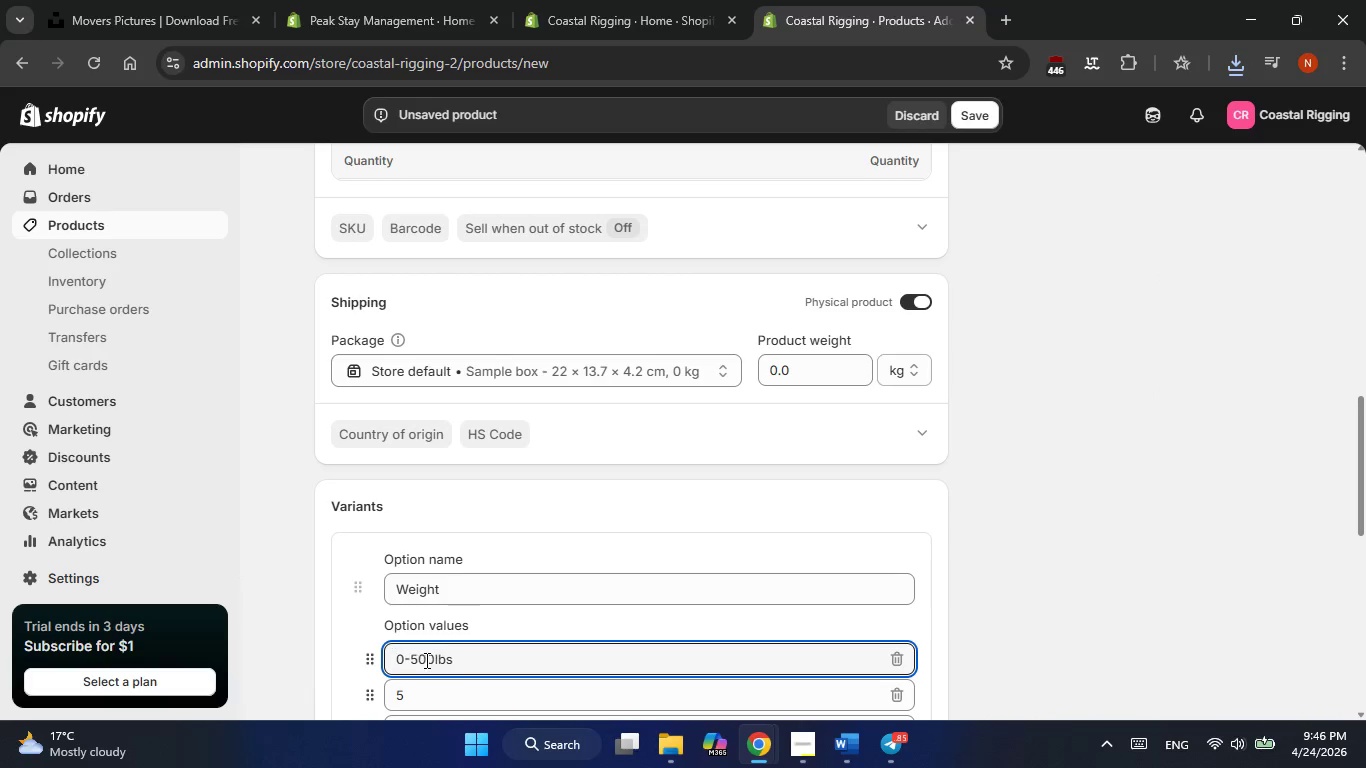 
key(Delete)
 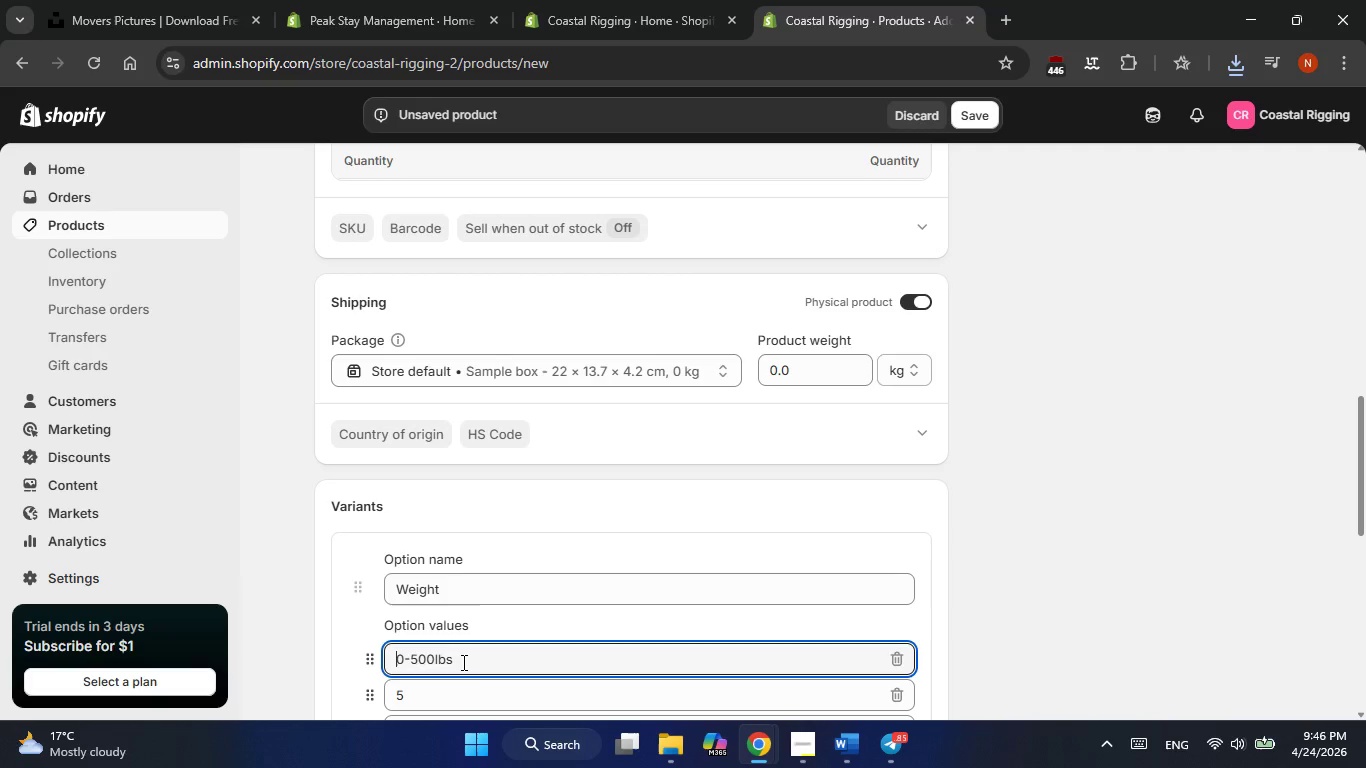 
left_click([464, 662])
 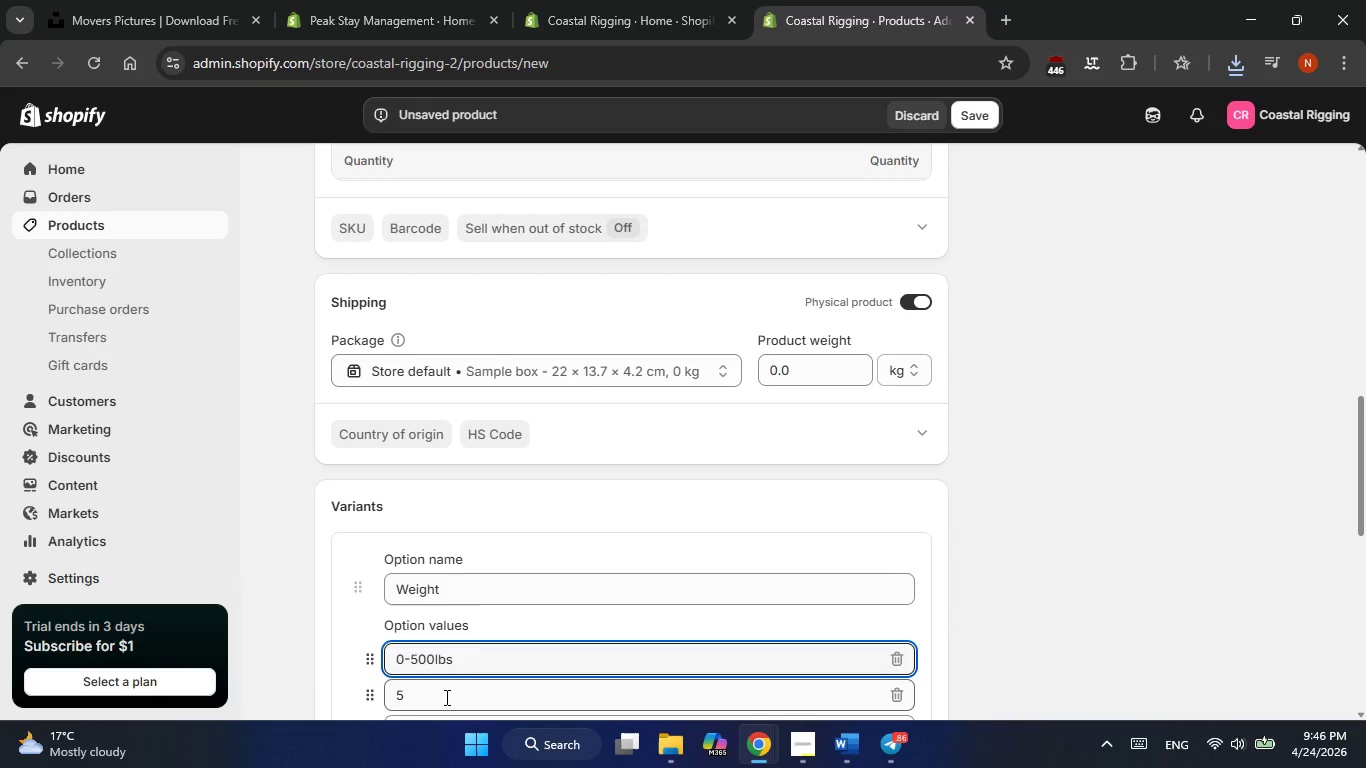 
left_click([445, 696])
 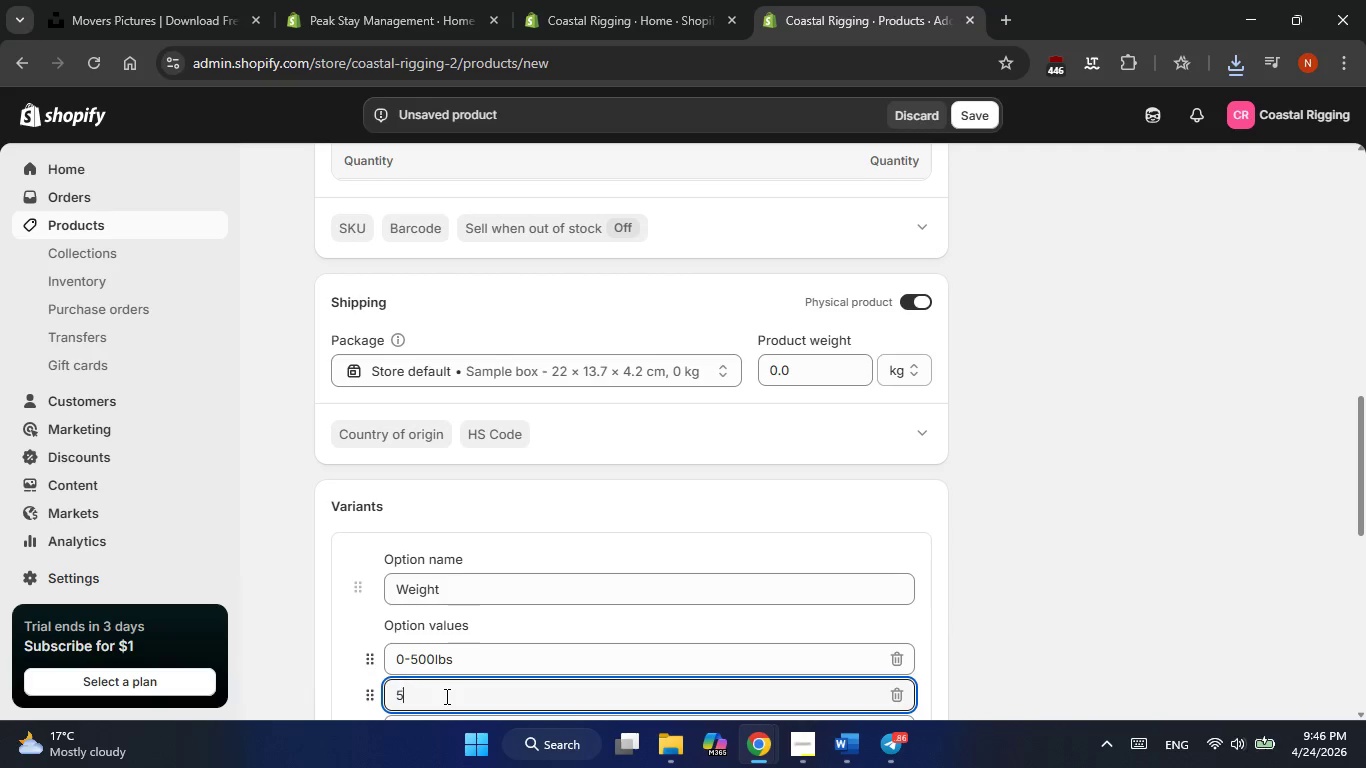 
type(01-1000lbs)
 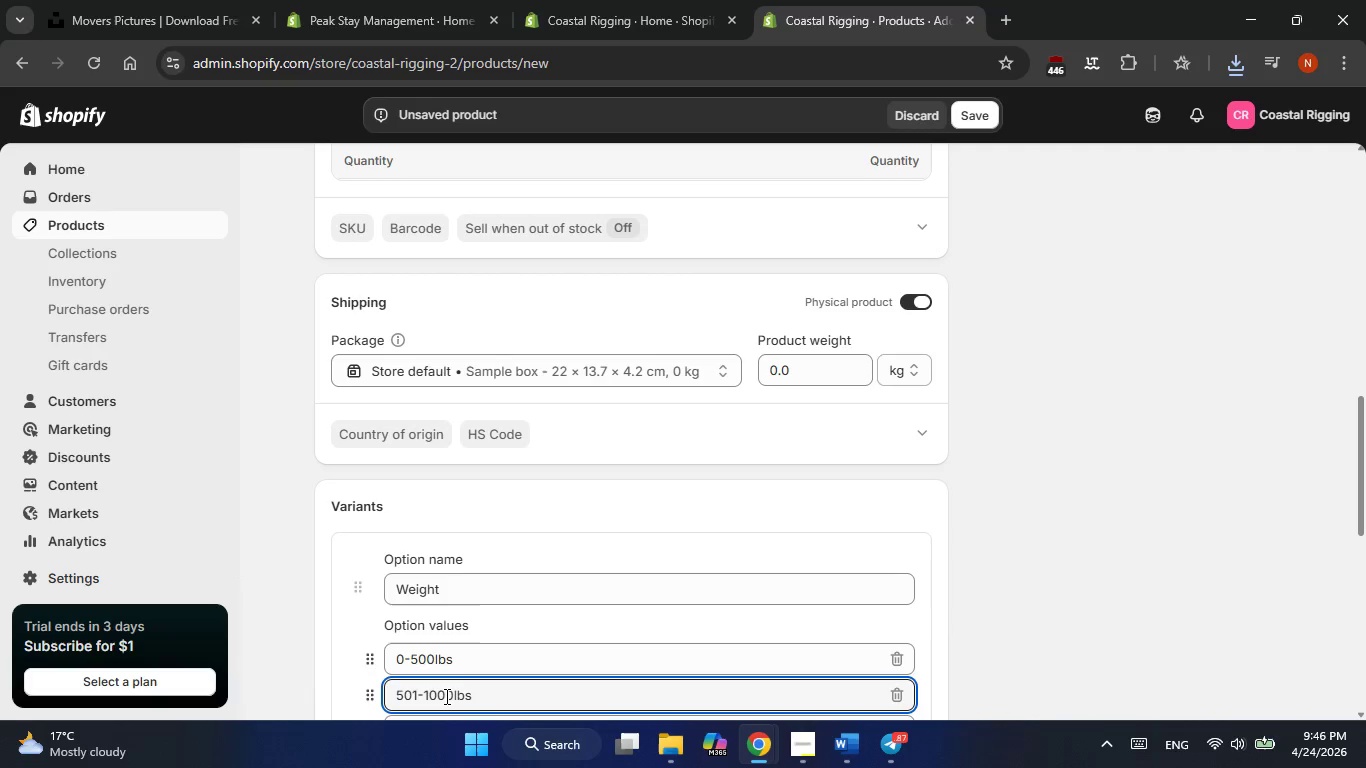 
key(ArrowLeft)
 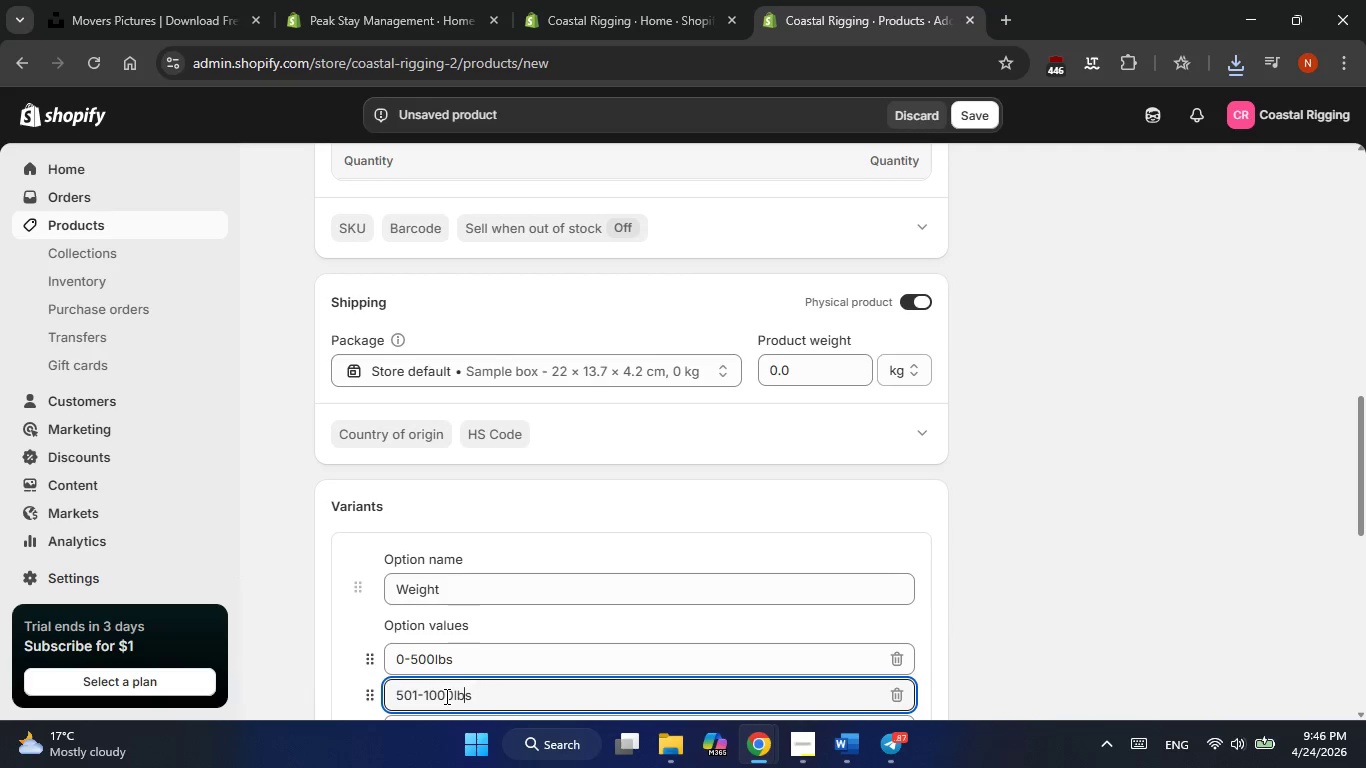 
key(ArrowLeft)
 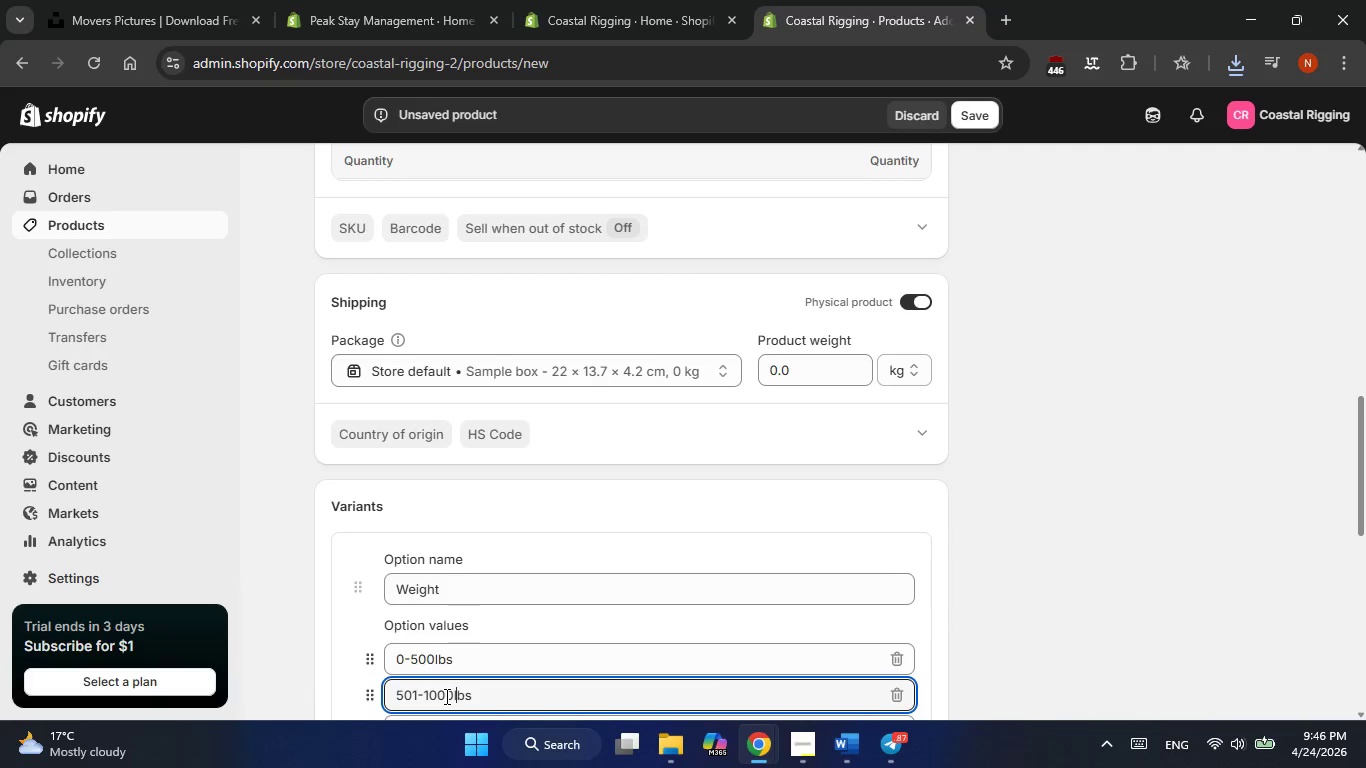 
key(ArrowLeft)
 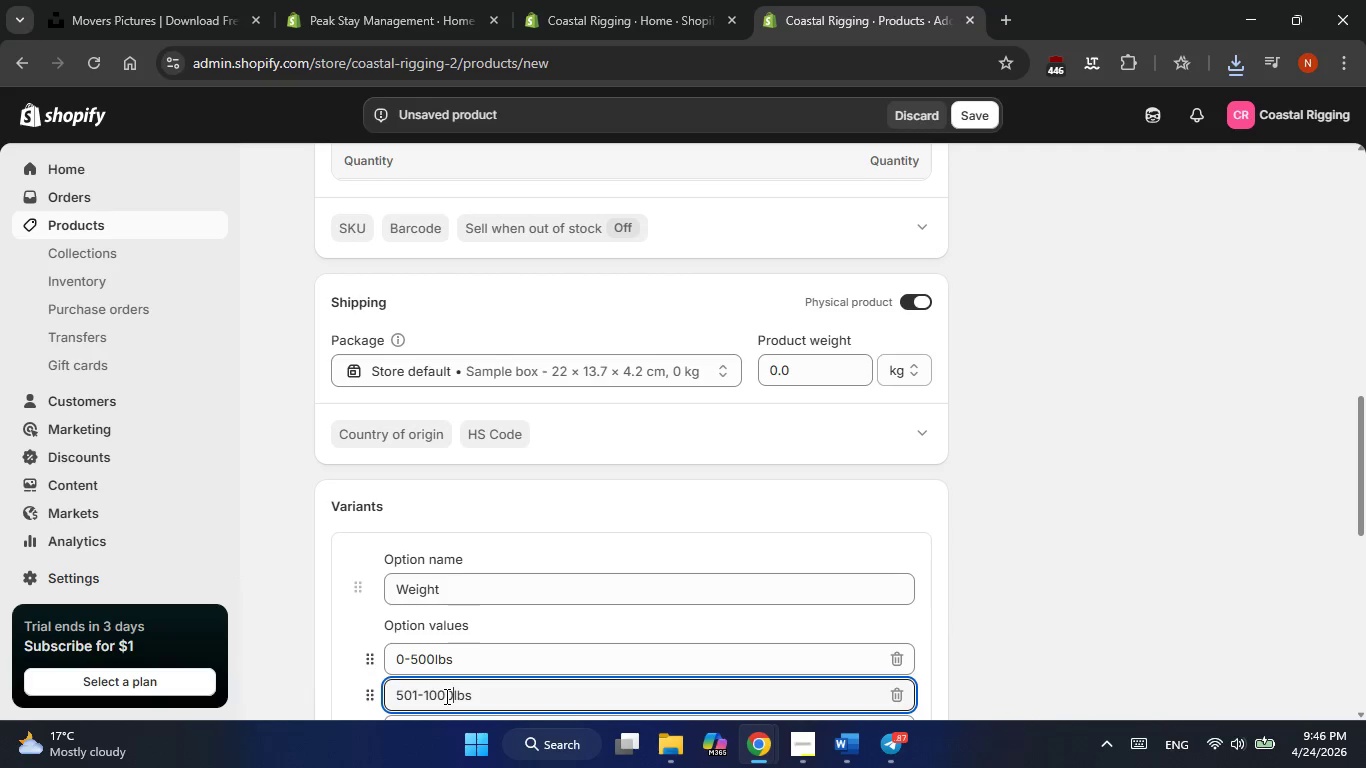 
key(Space)
 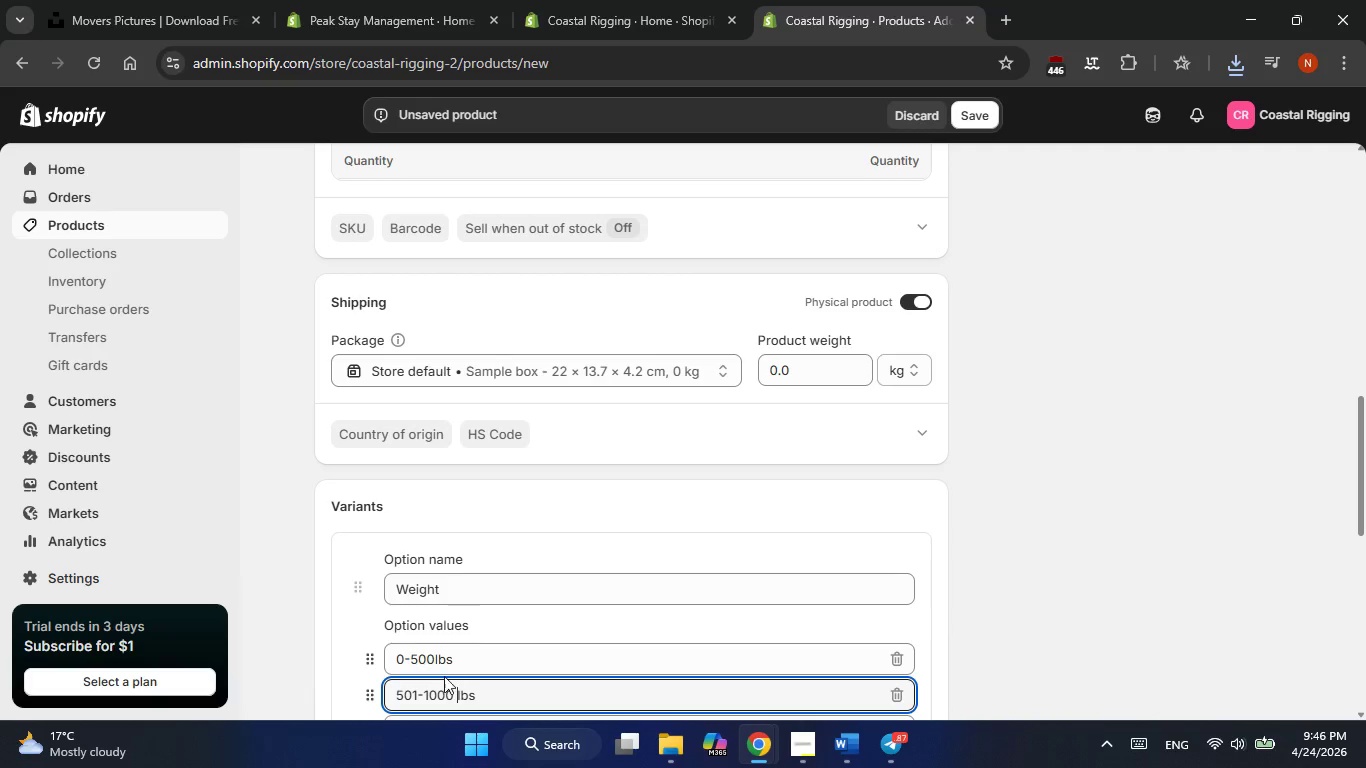 
left_click([432, 660])
 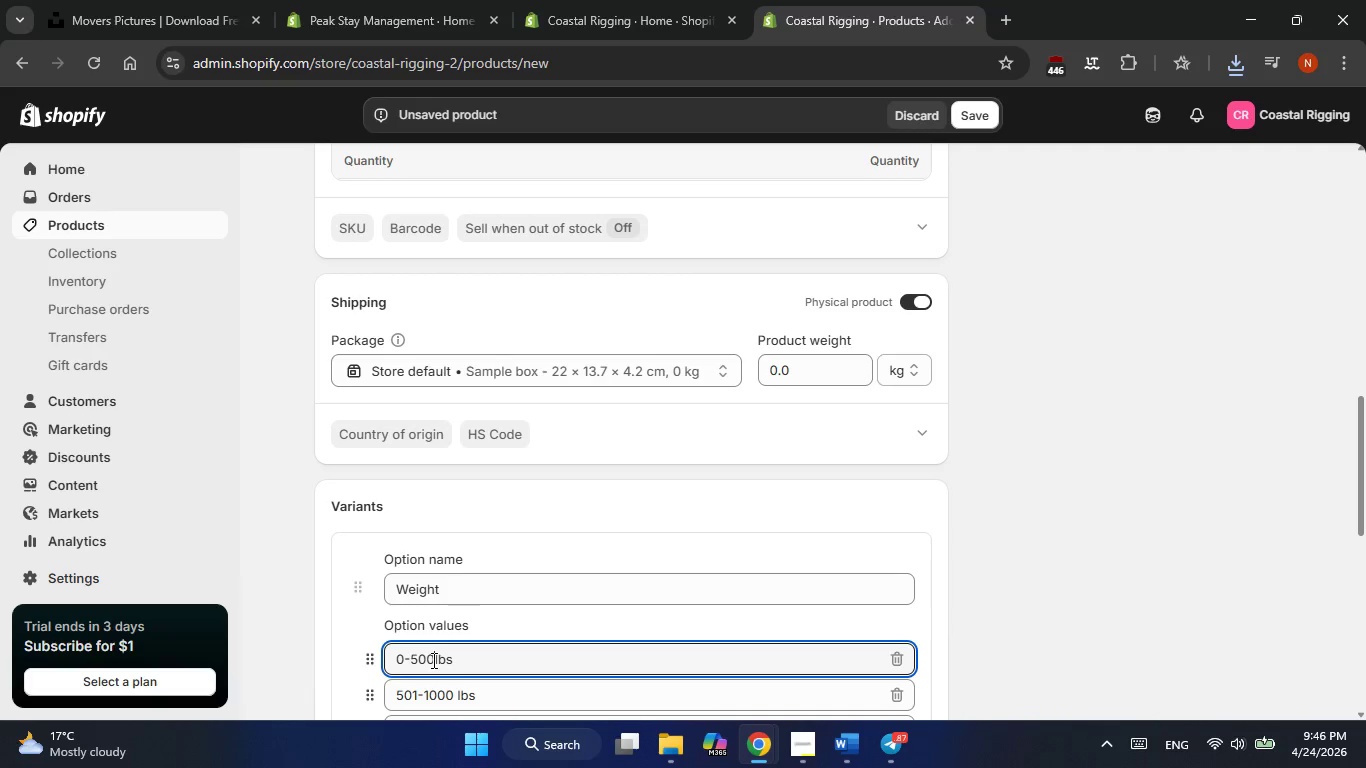 
key(Space)
 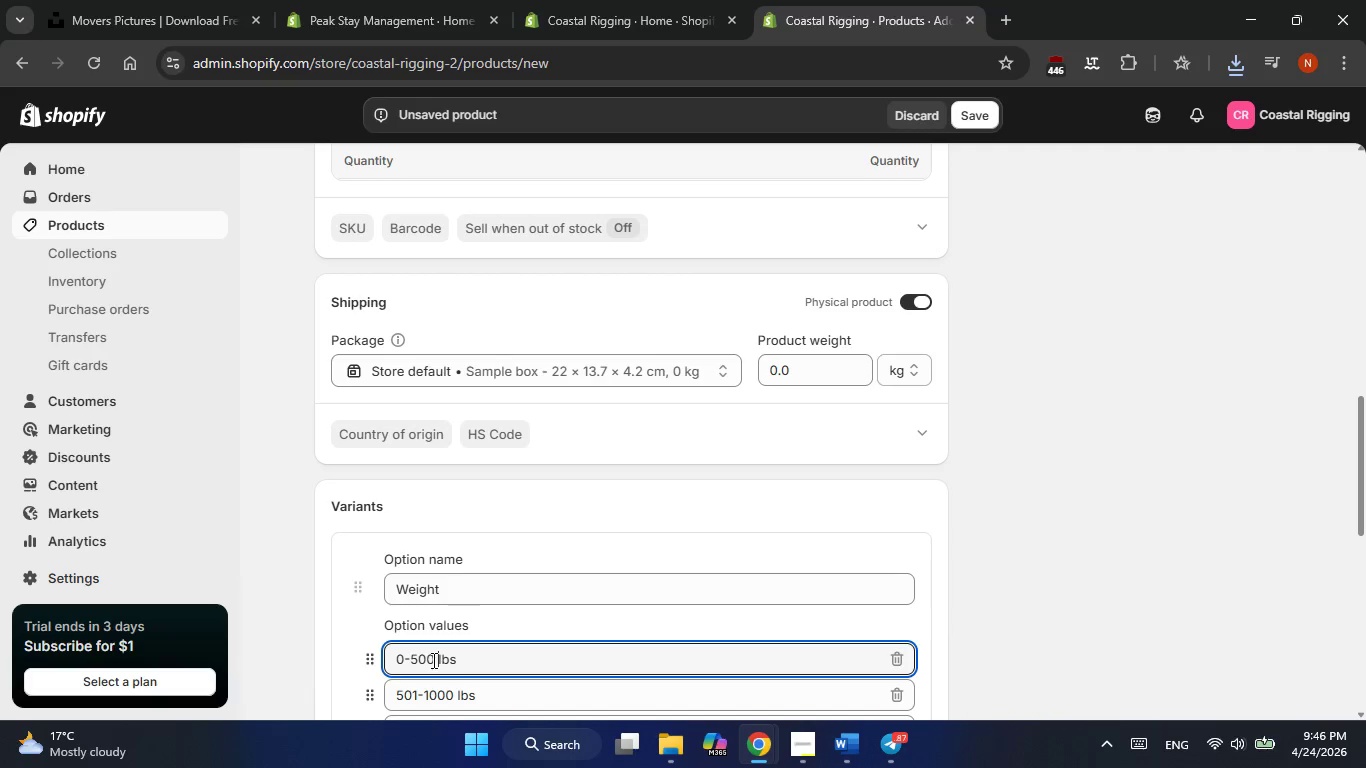 
key(ArrowRight)
 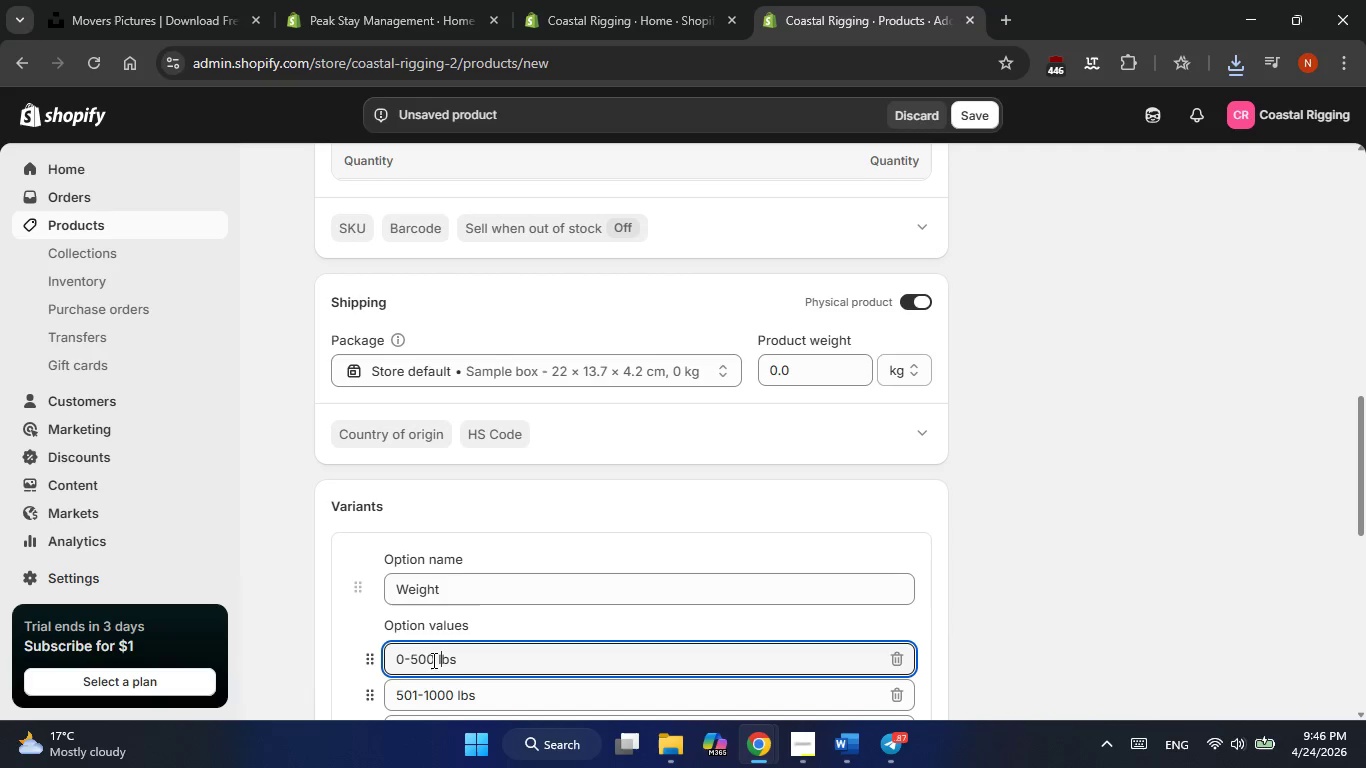 
key(ArrowRight)
 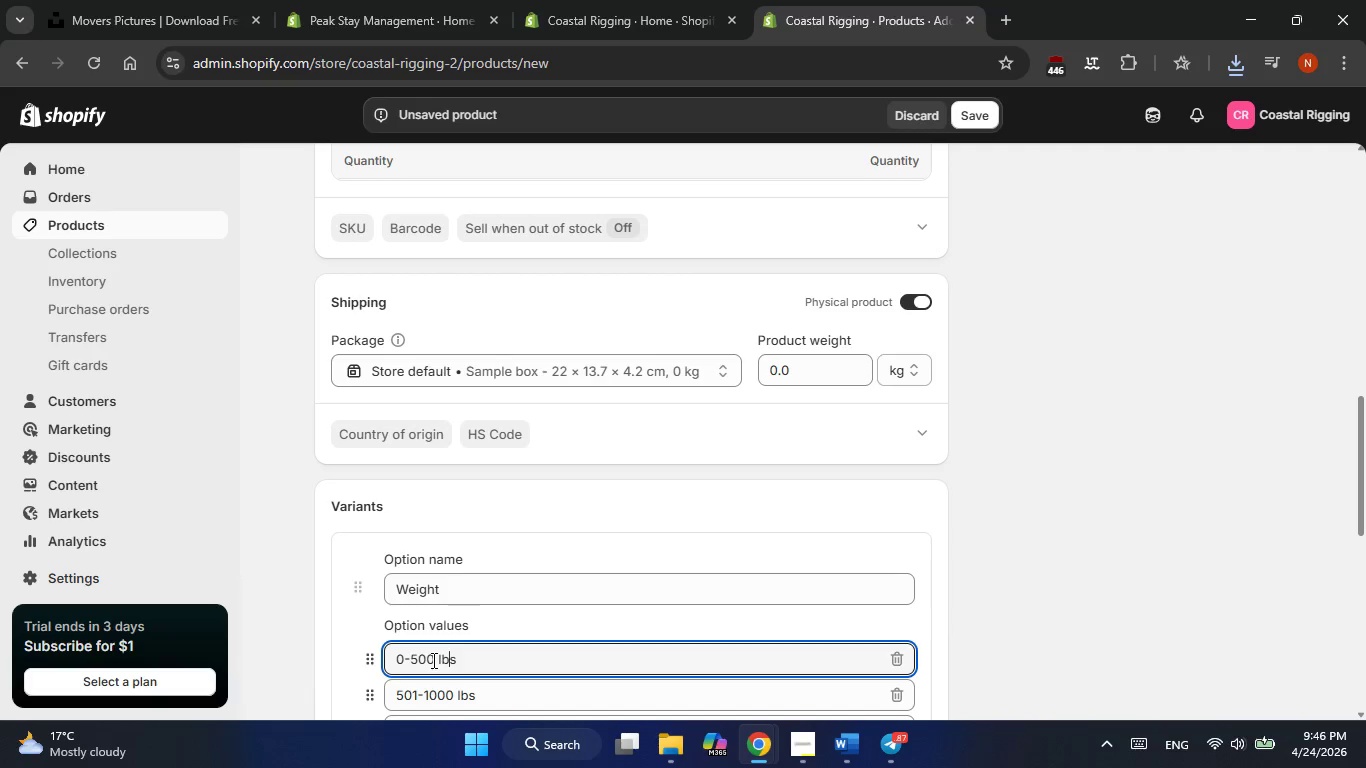 
hold_key(key=ArrowRight, duration=0.39)
 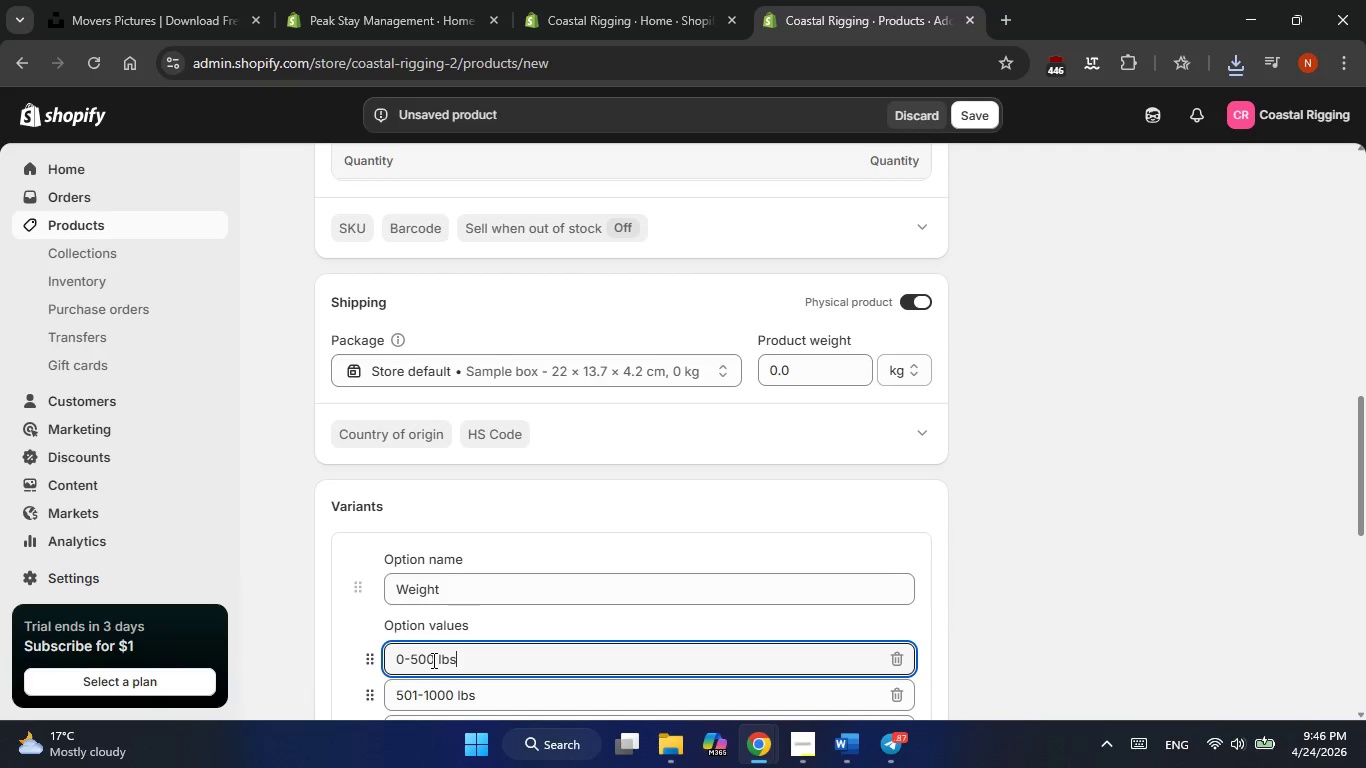 
key(ArrowRight)
 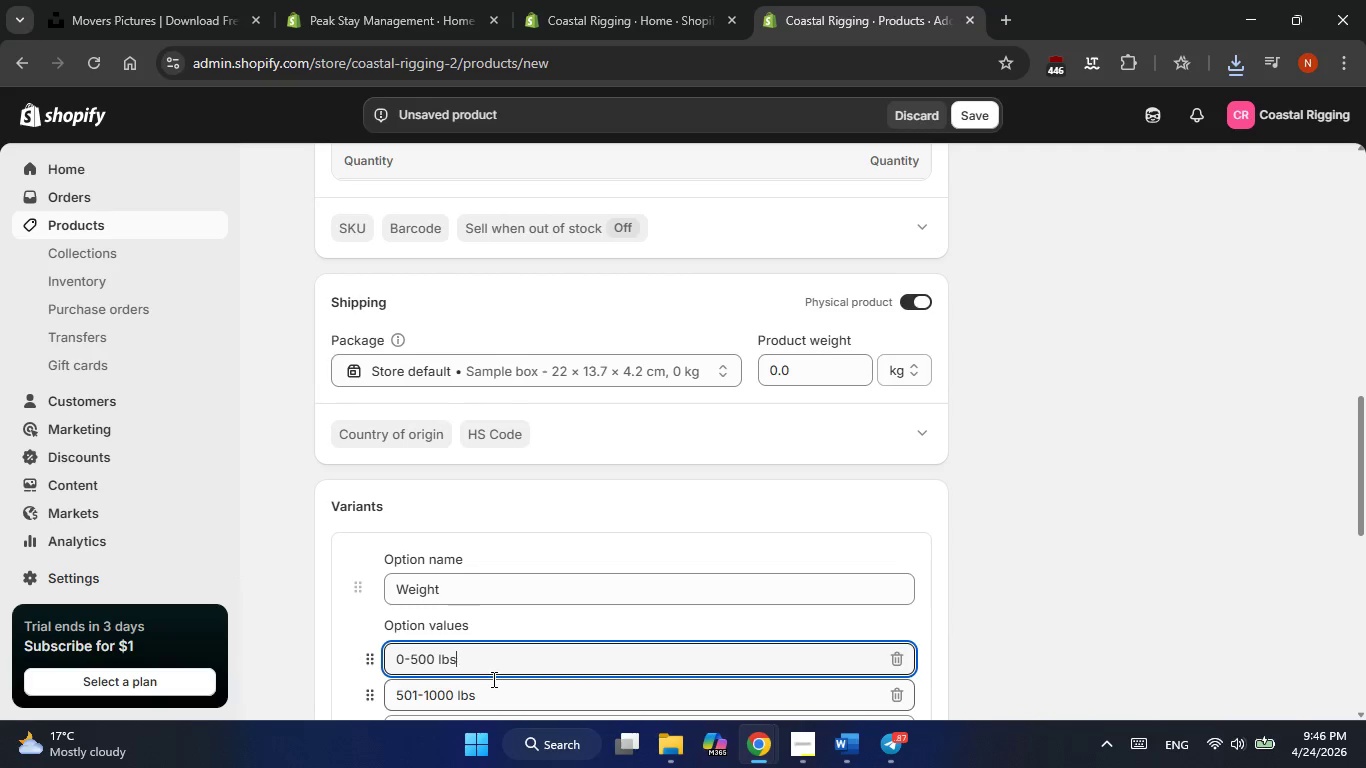 
wait(5.06)
 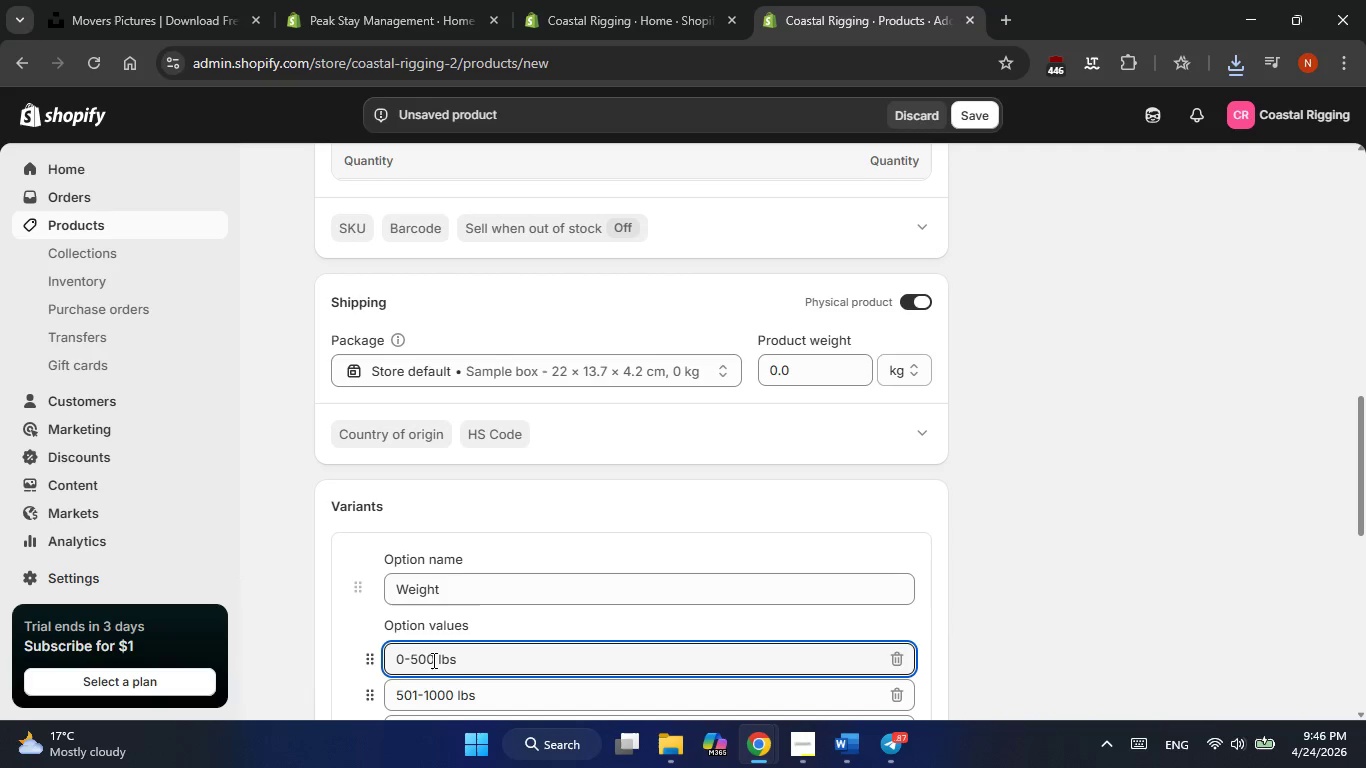 
left_click([493, 533])
 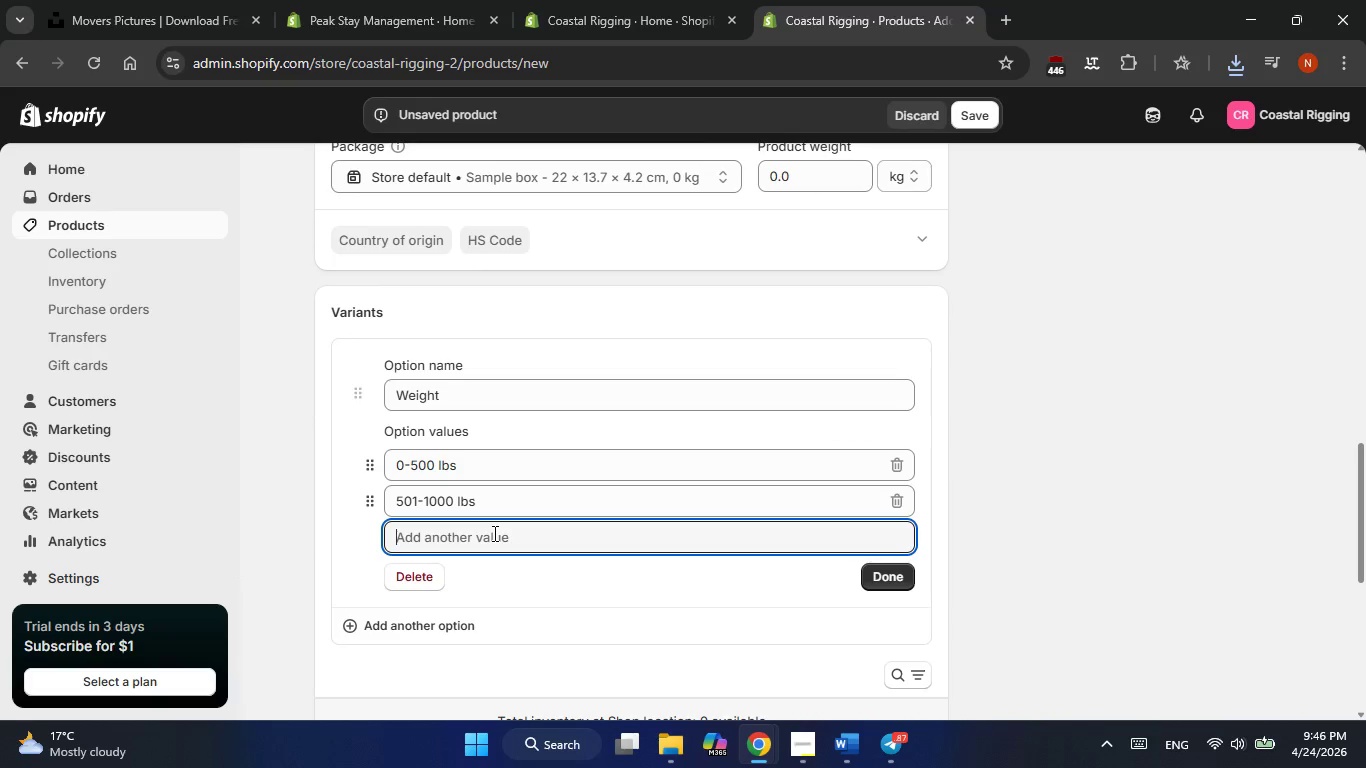 
key(Alt+AltLeft)
 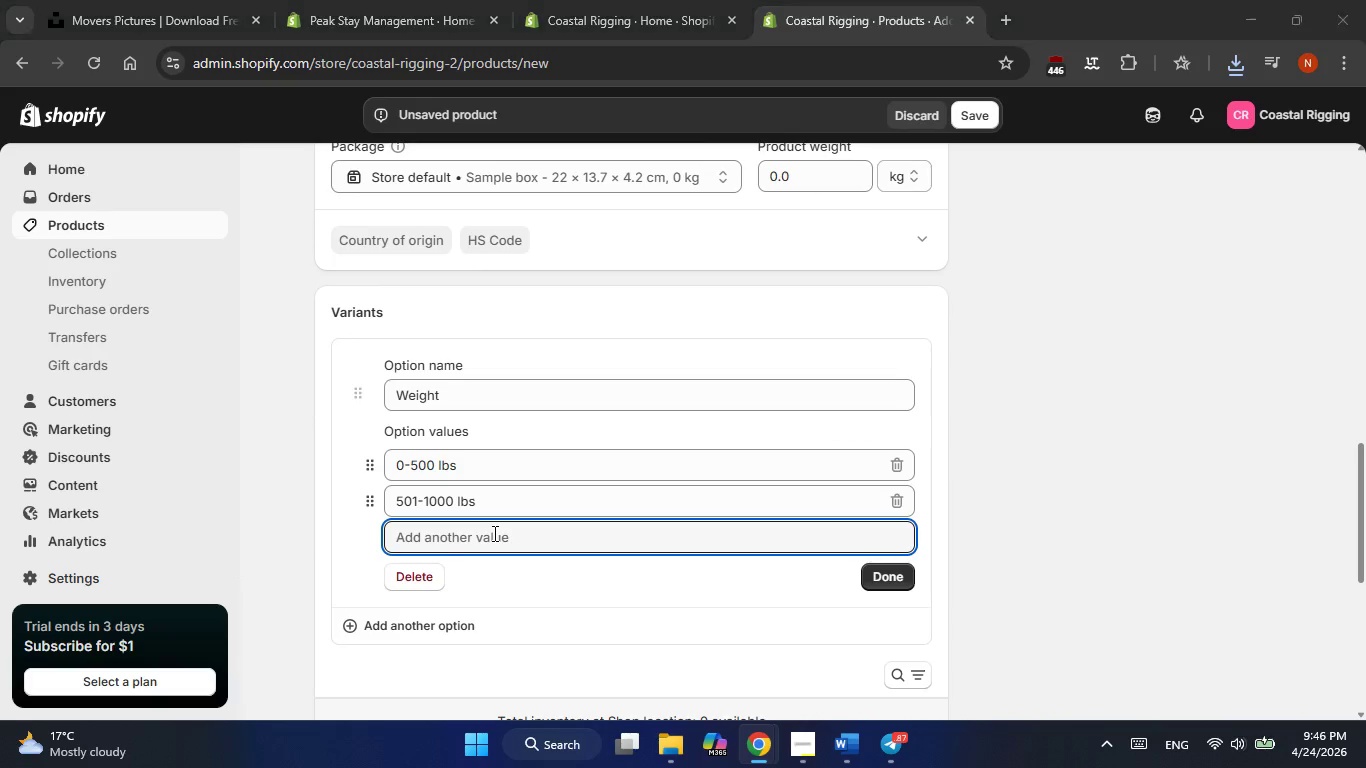 
key(Alt+Tab)
 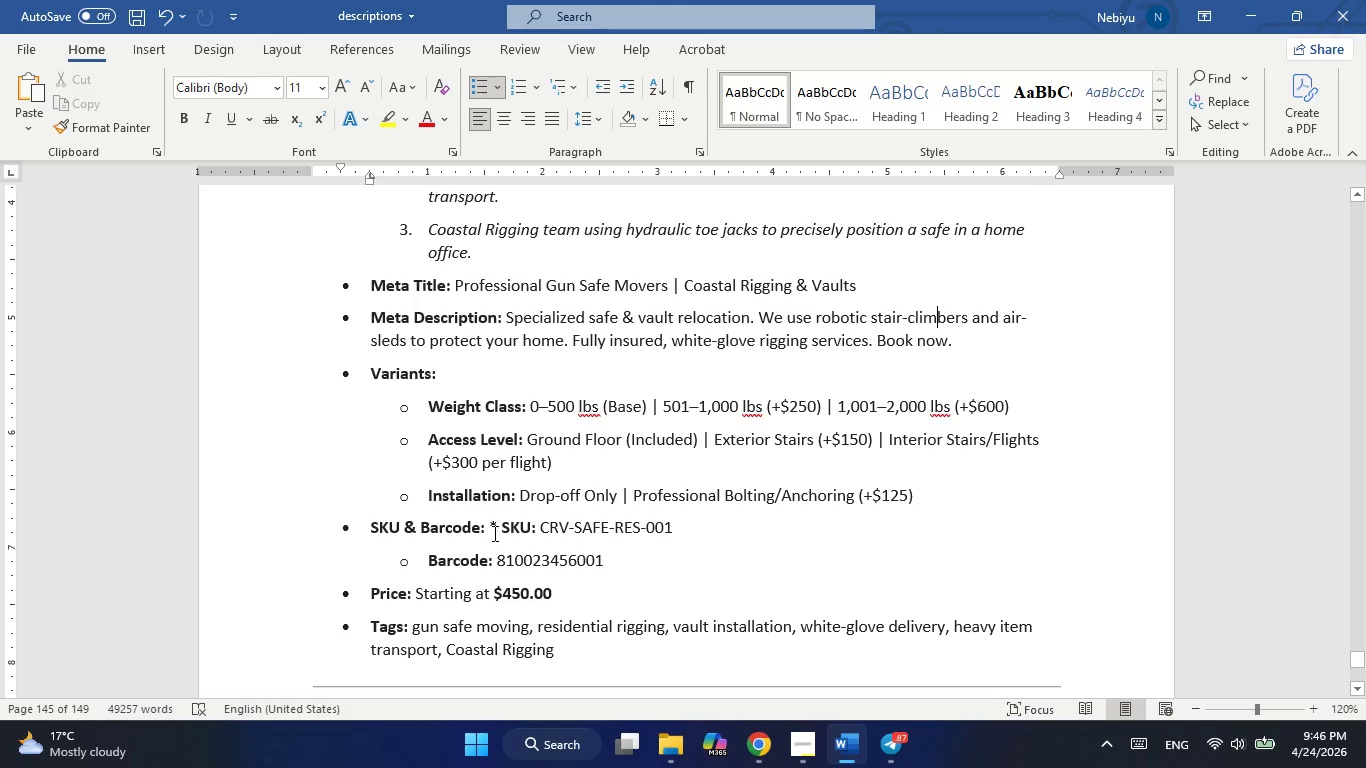 
key(Alt+AltLeft)
 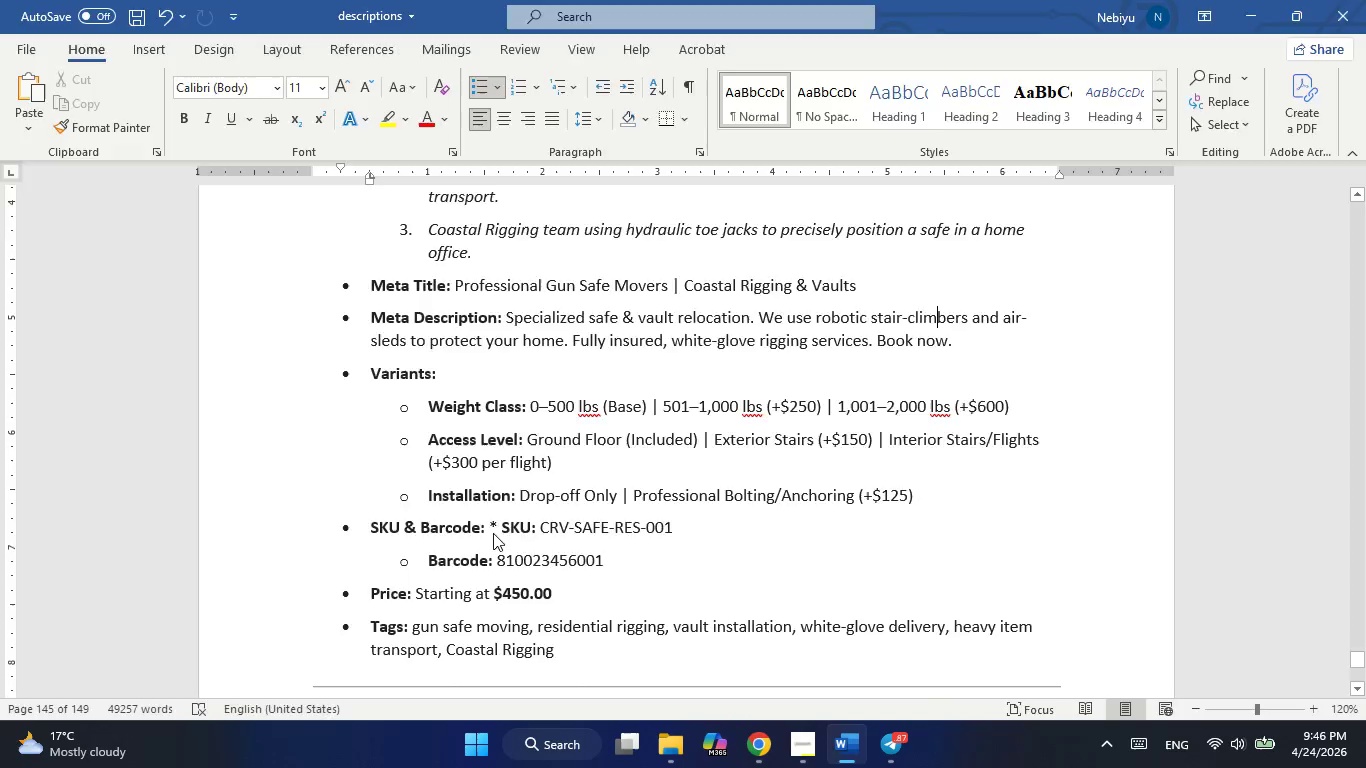 
key(Alt+Tab)
 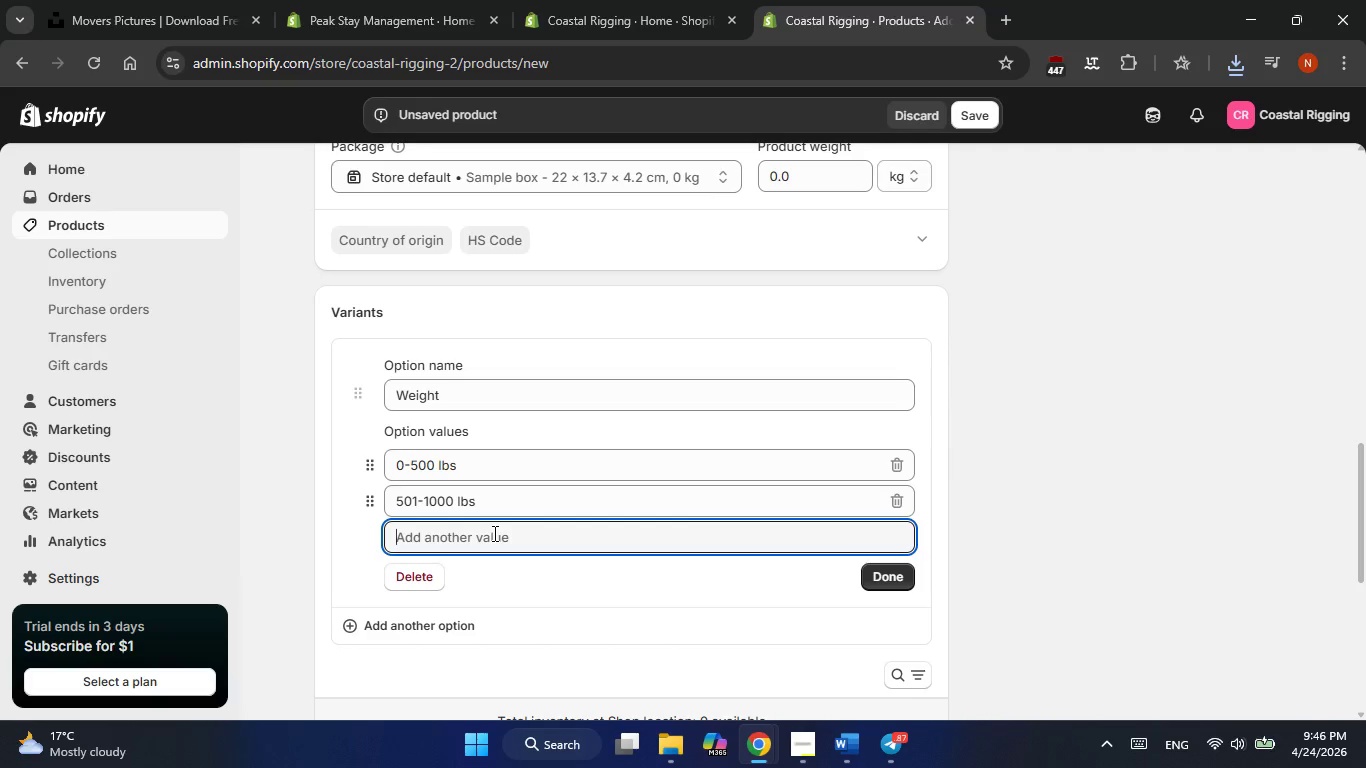 
key(Numpad1)
 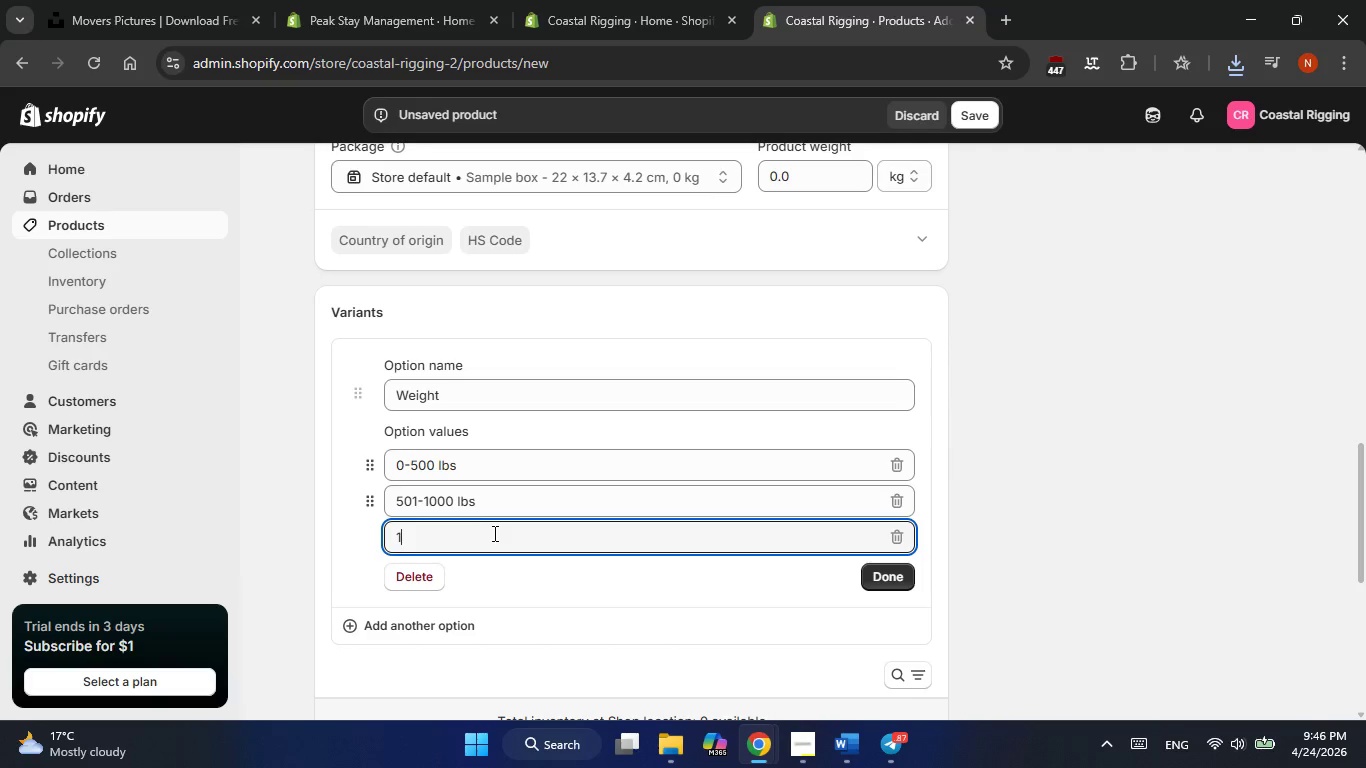 
key(Numpad0)
 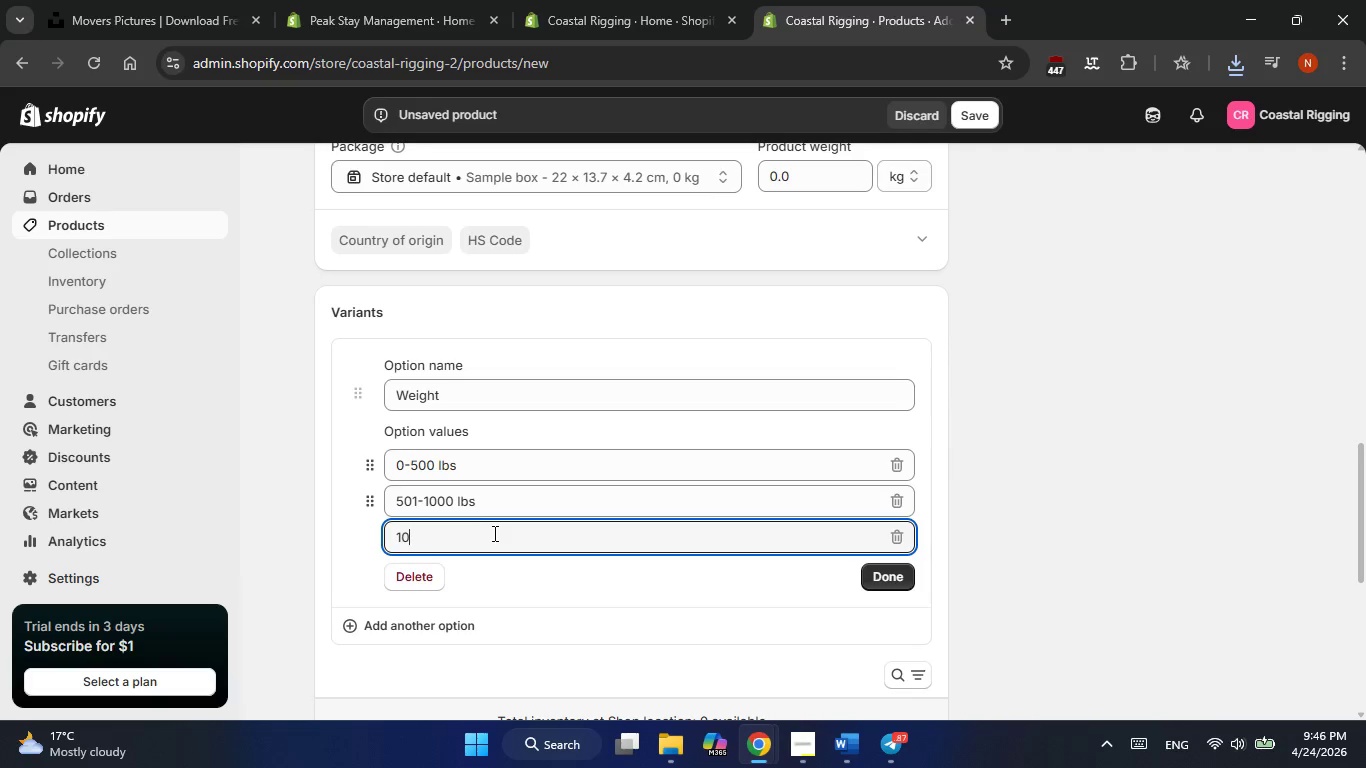 
key(Numpad0)
 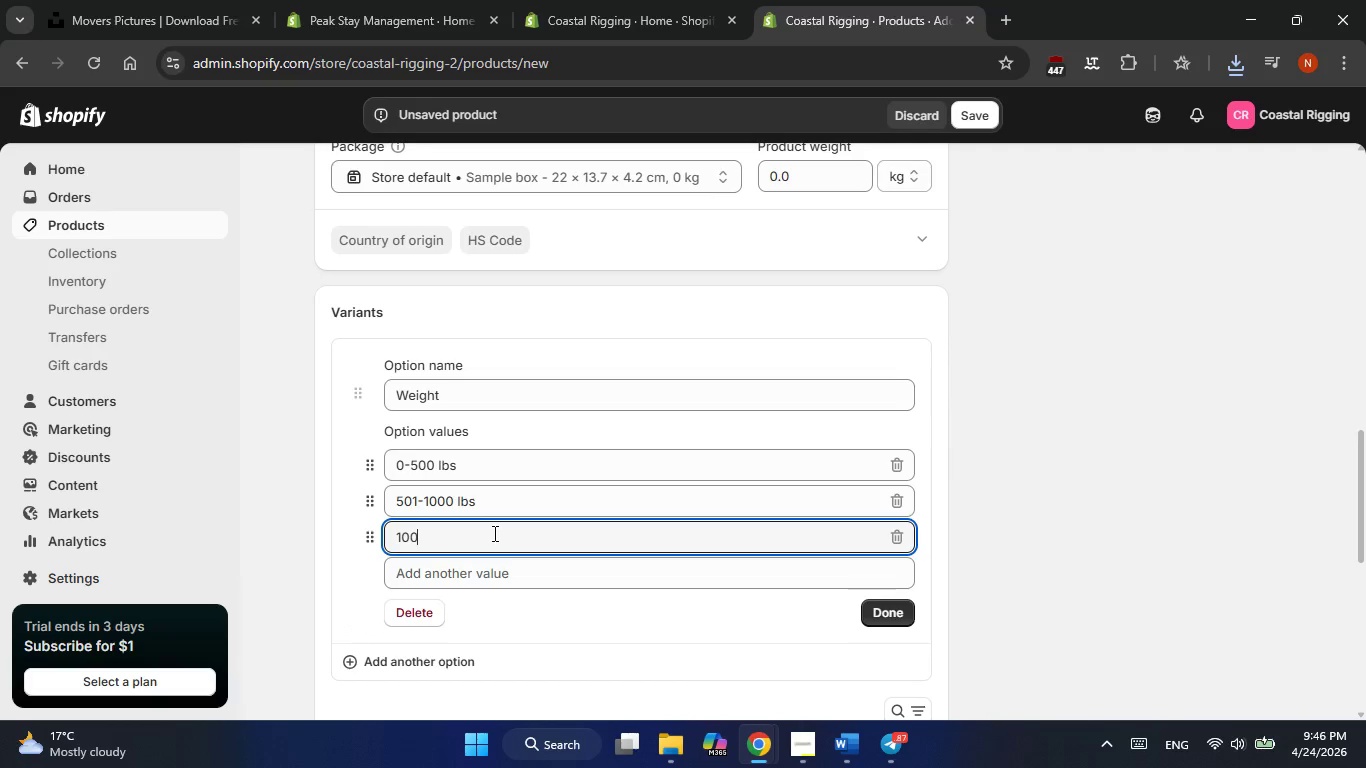 
key(Numpad1)
 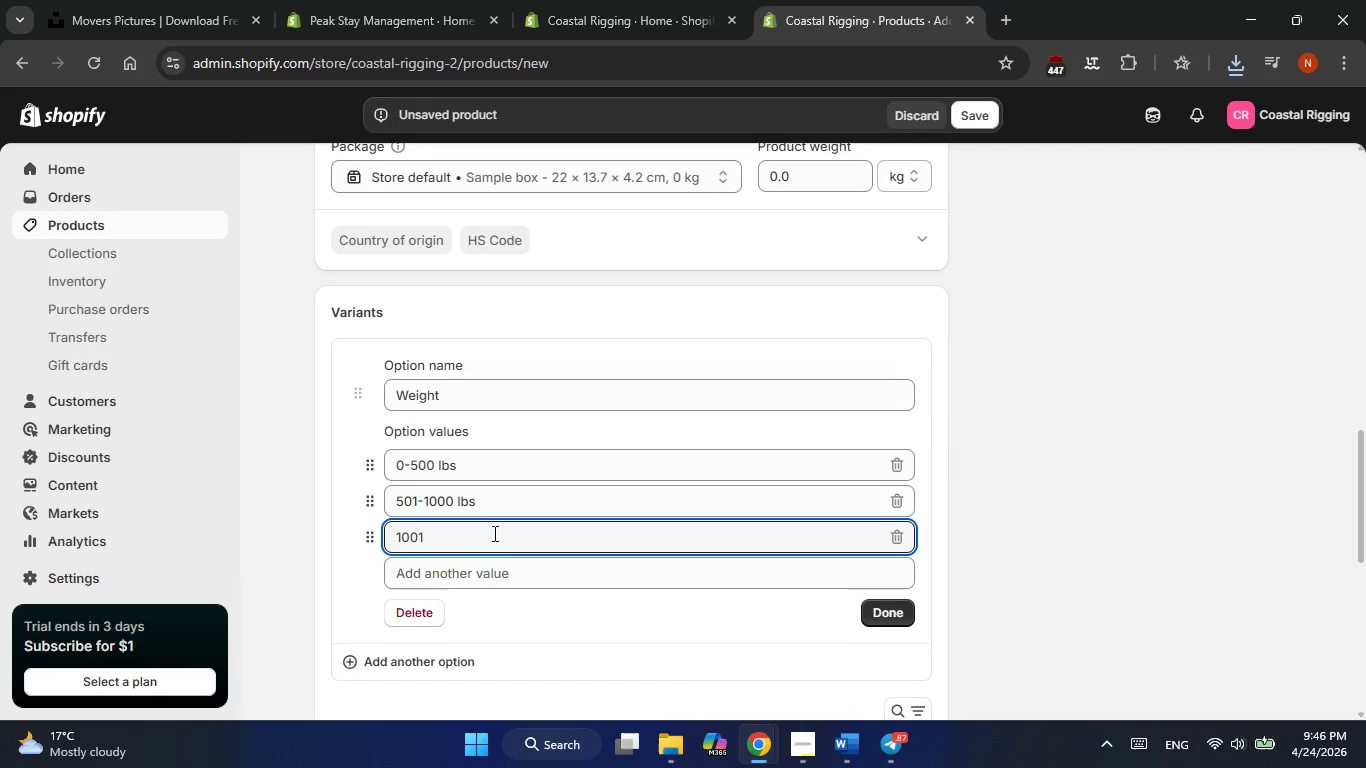 
key(NumpadSubtract)
 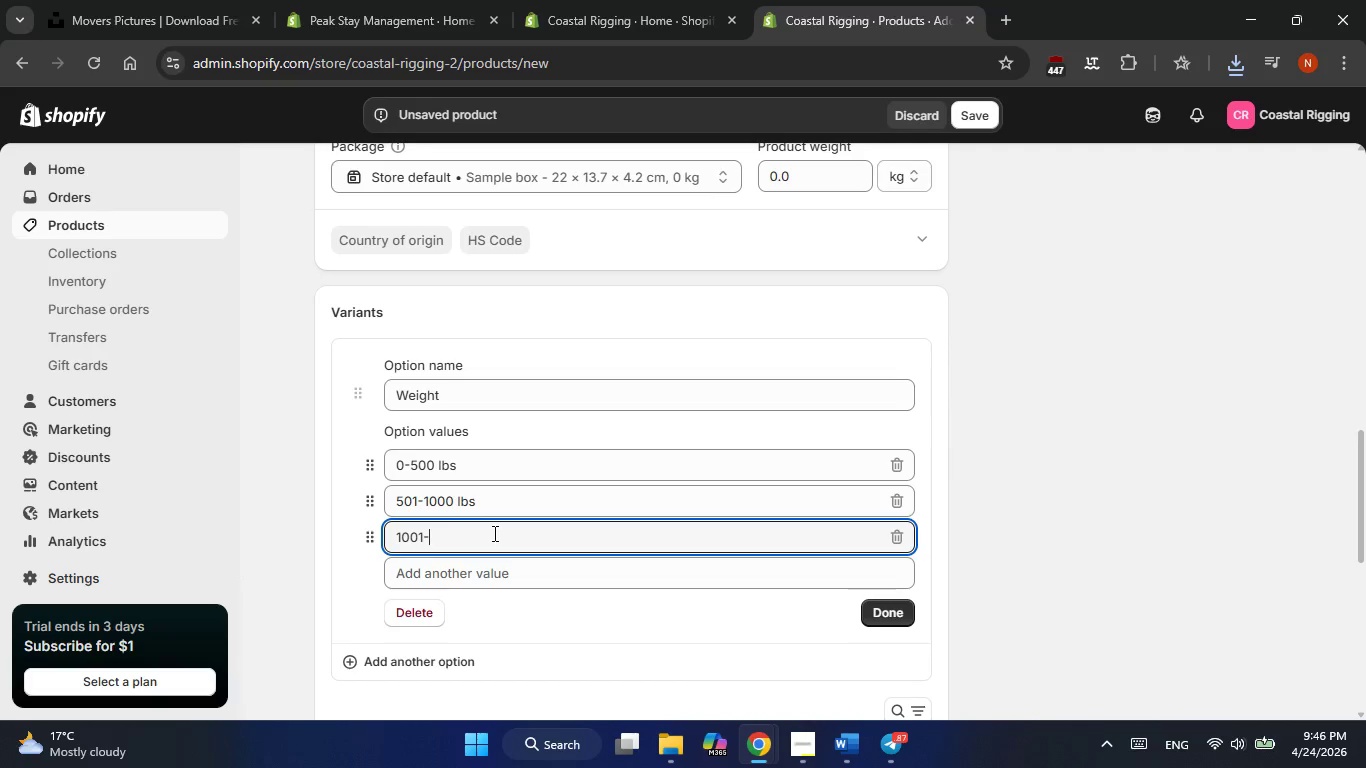 
key(Alt+AltLeft)
 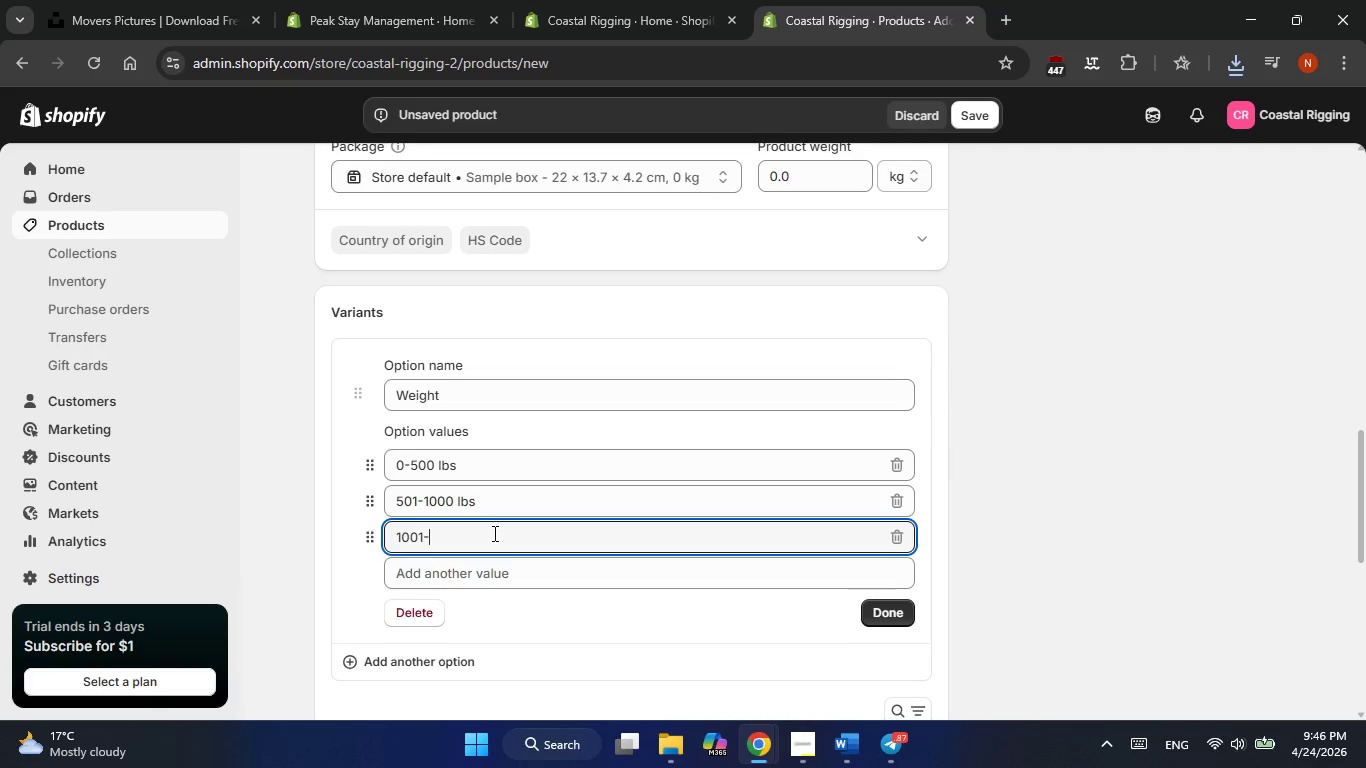 
key(Alt+Tab)
 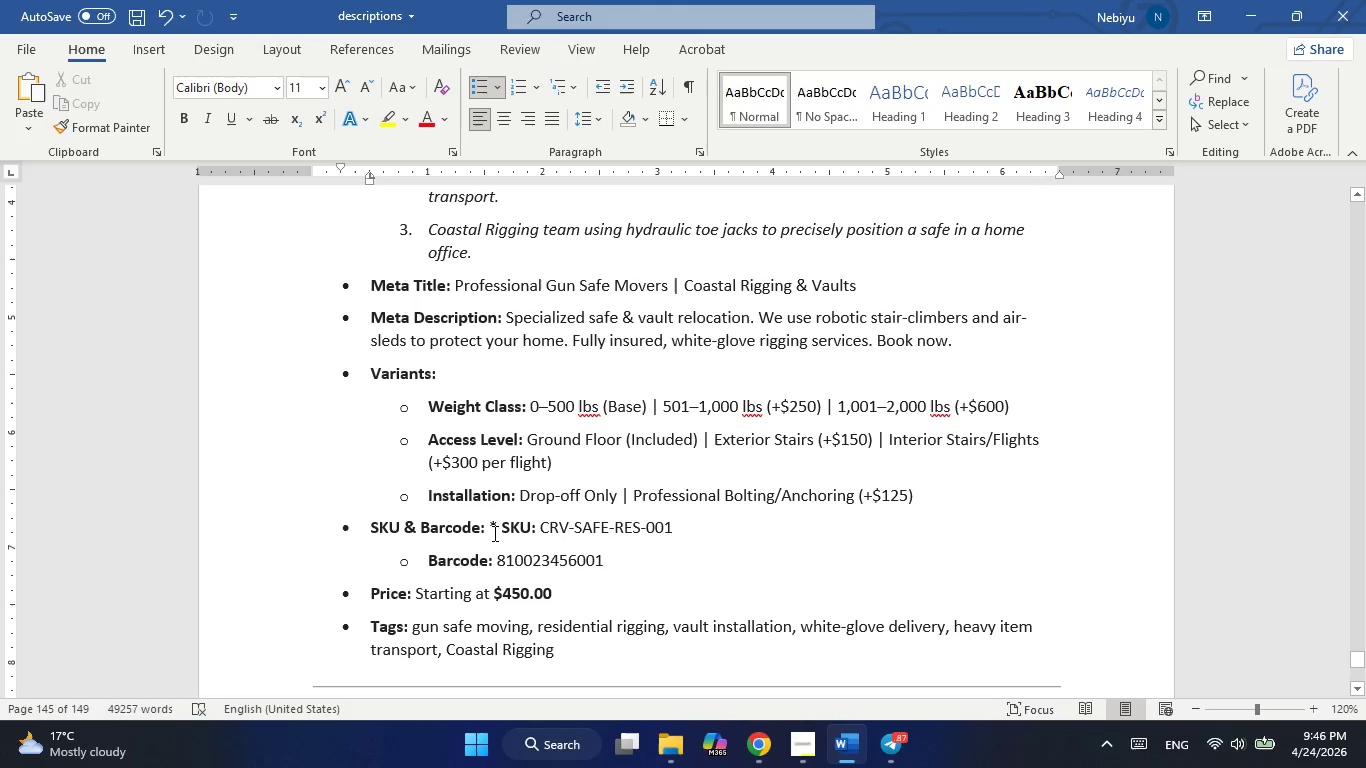 
key(Alt+AltLeft)
 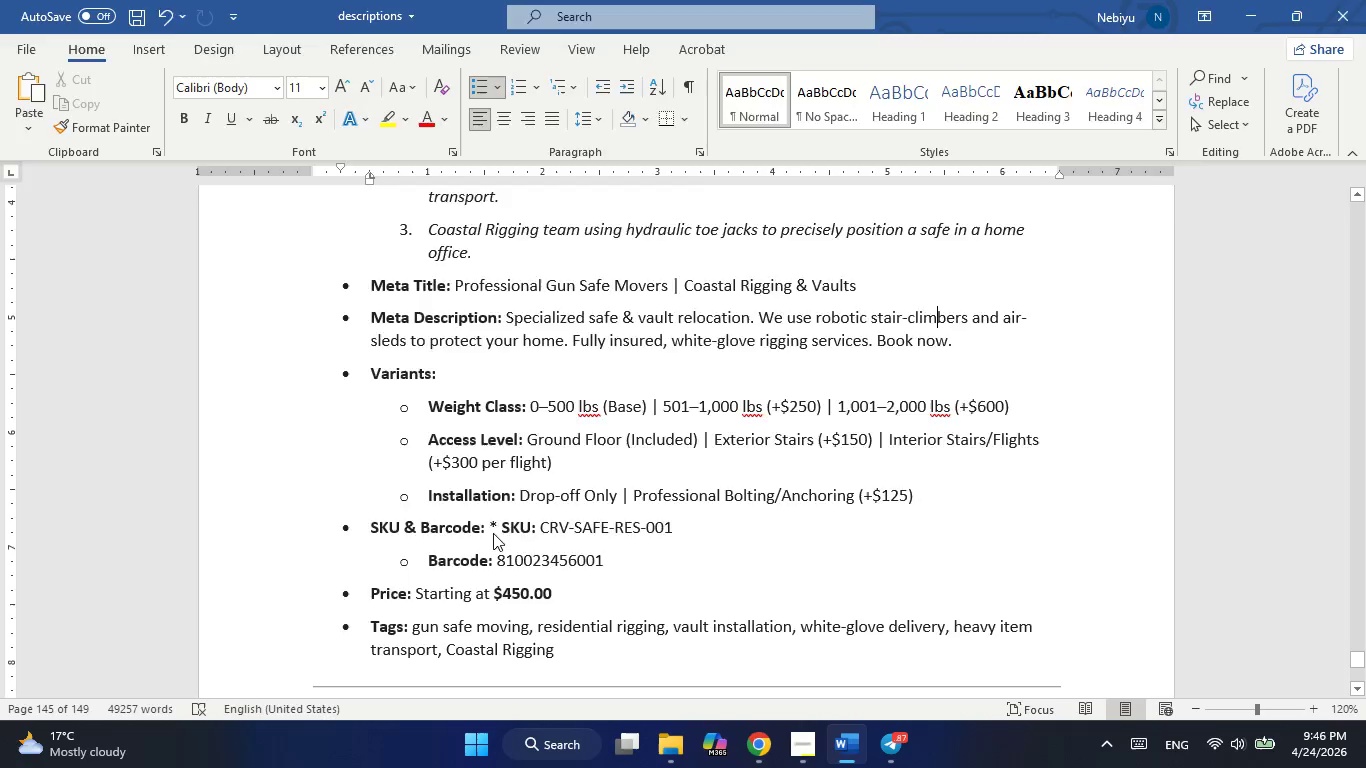 
key(Tab)
type(2000ln)
key(Backspace)
type(bs)
 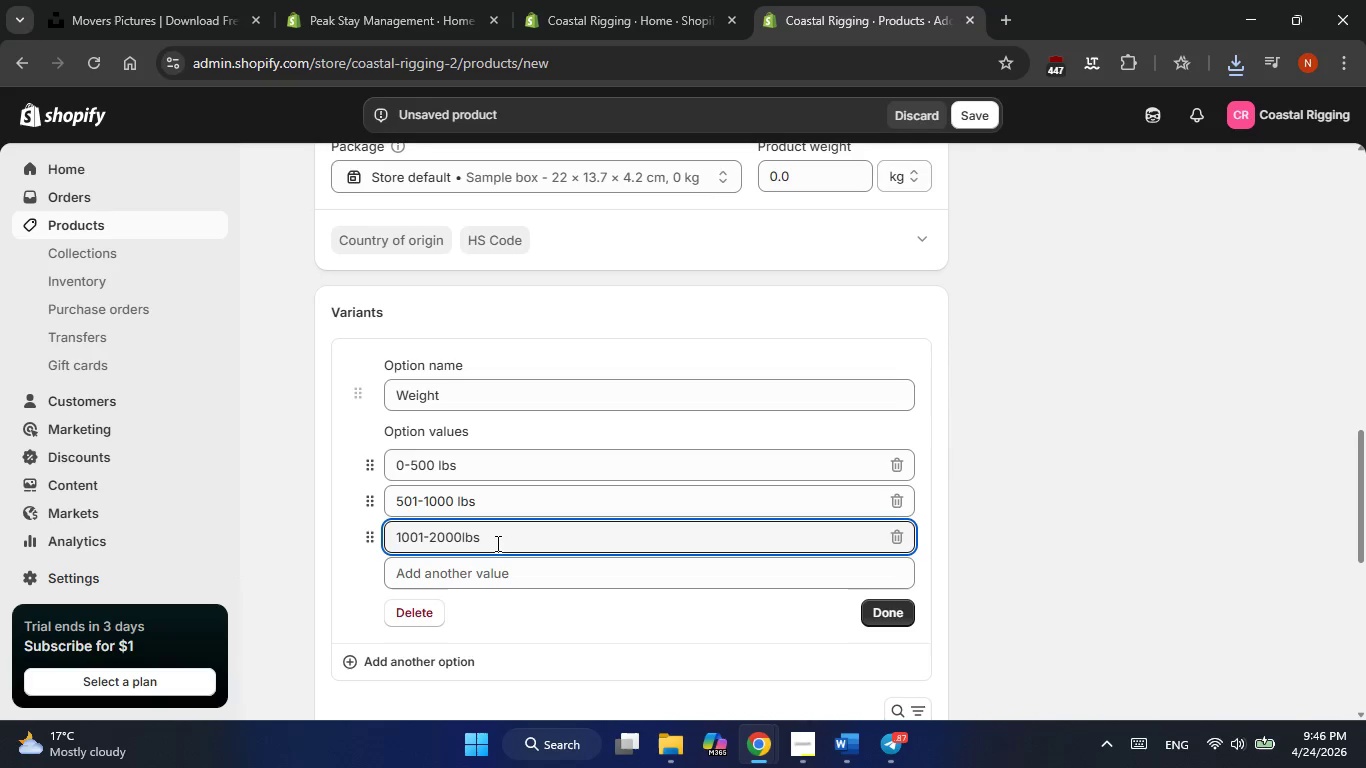 
key(Alt+AltLeft)
 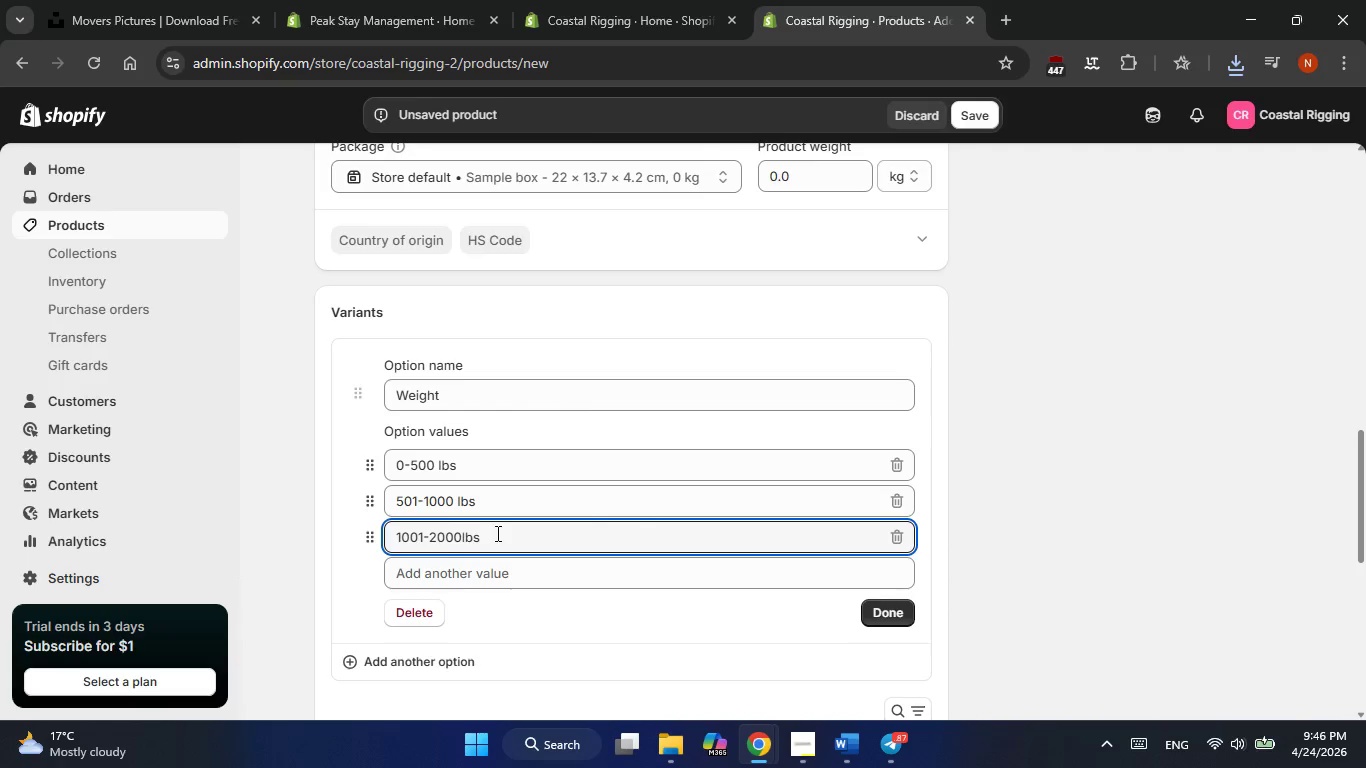 
key(Alt+Tab)
 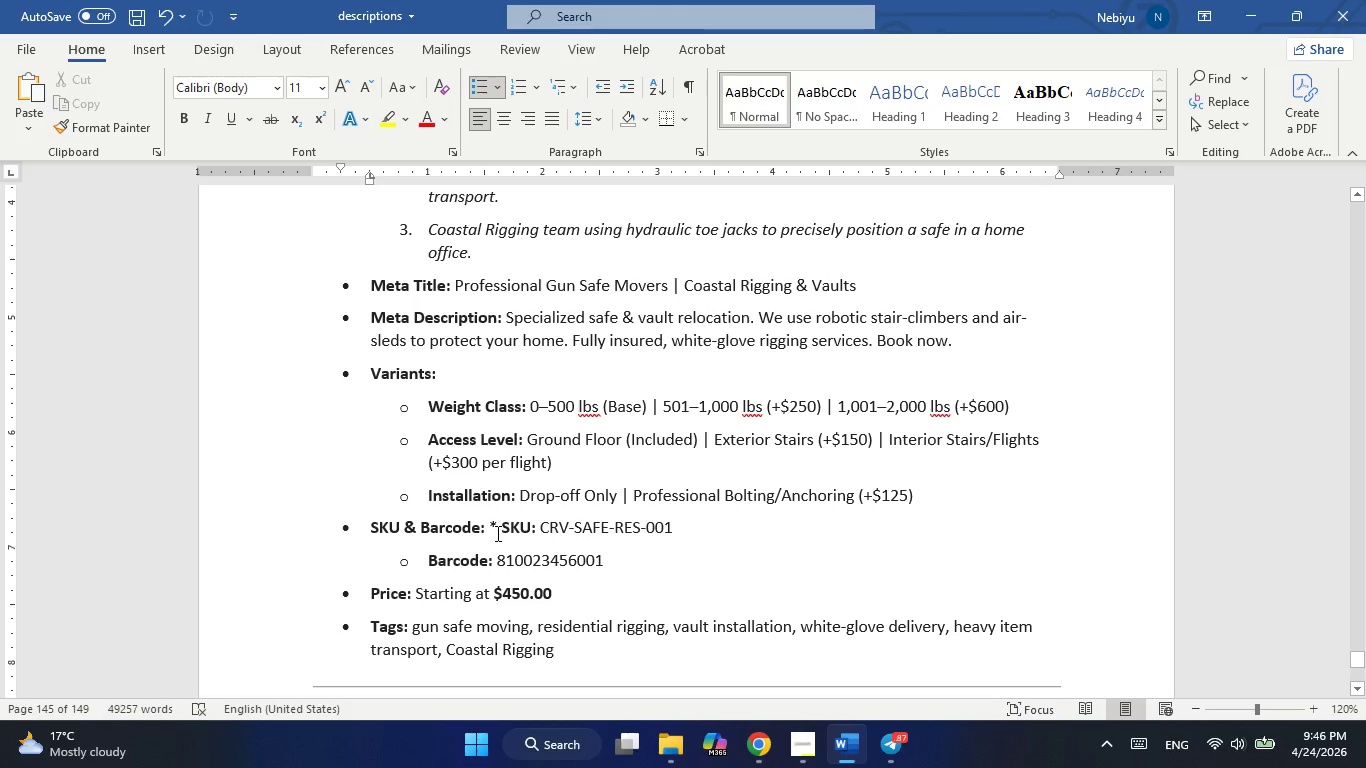 
key(Alt+AltLeft)
 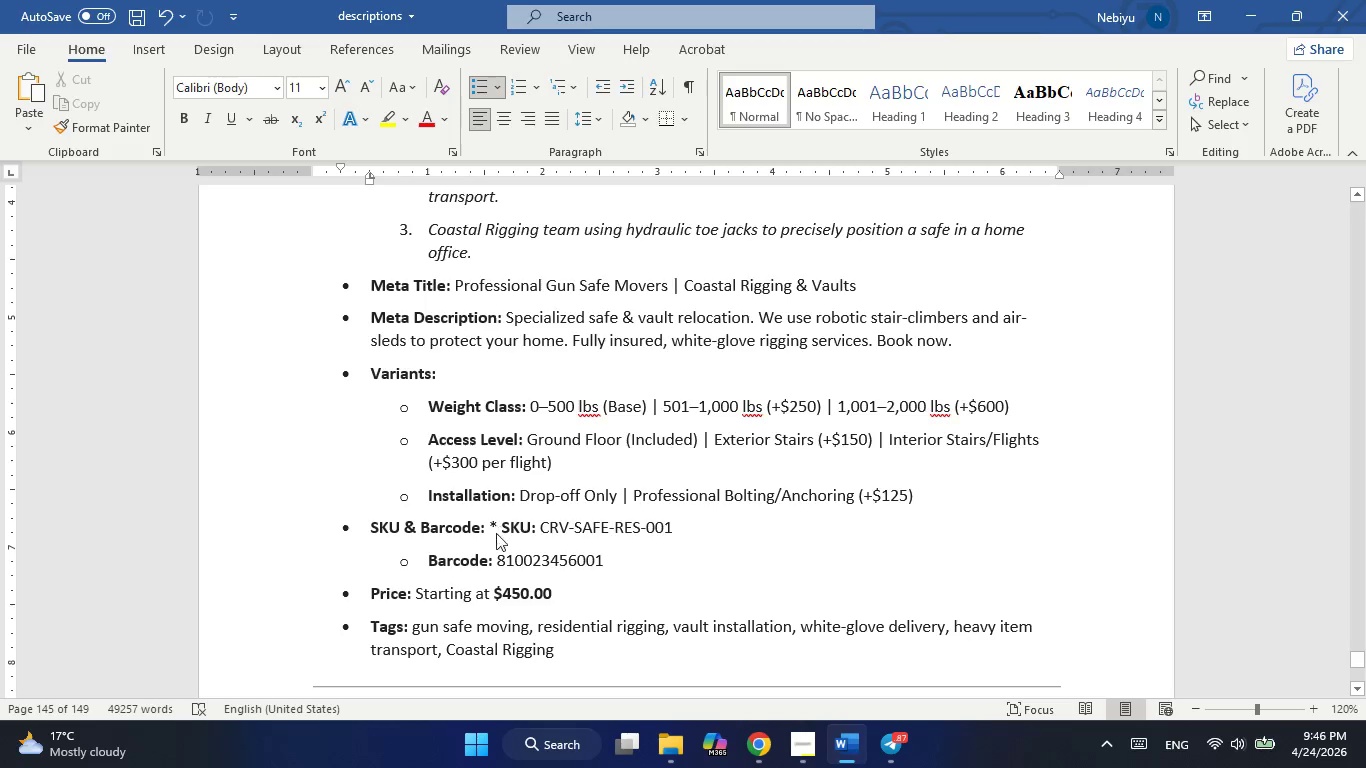 
key(Alt+Tab)
 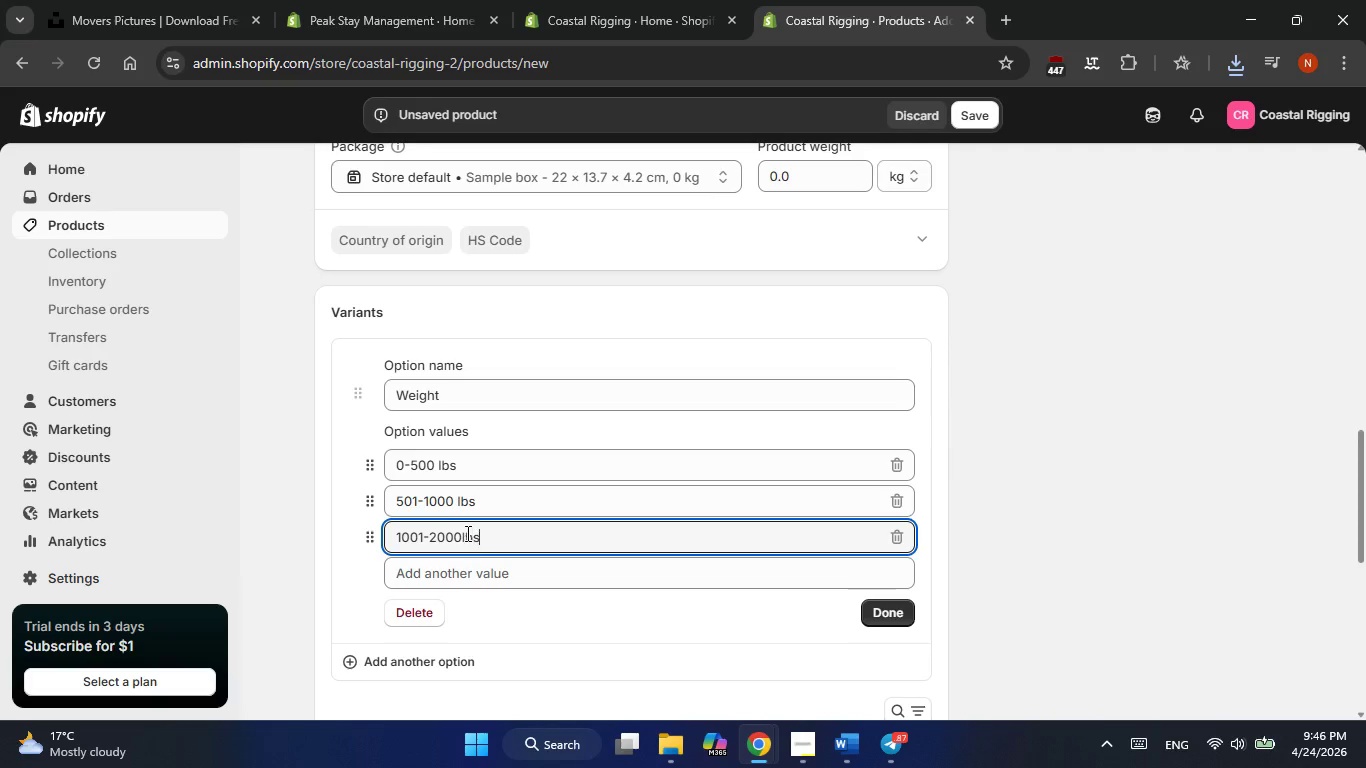 
left_click([458, 538])
 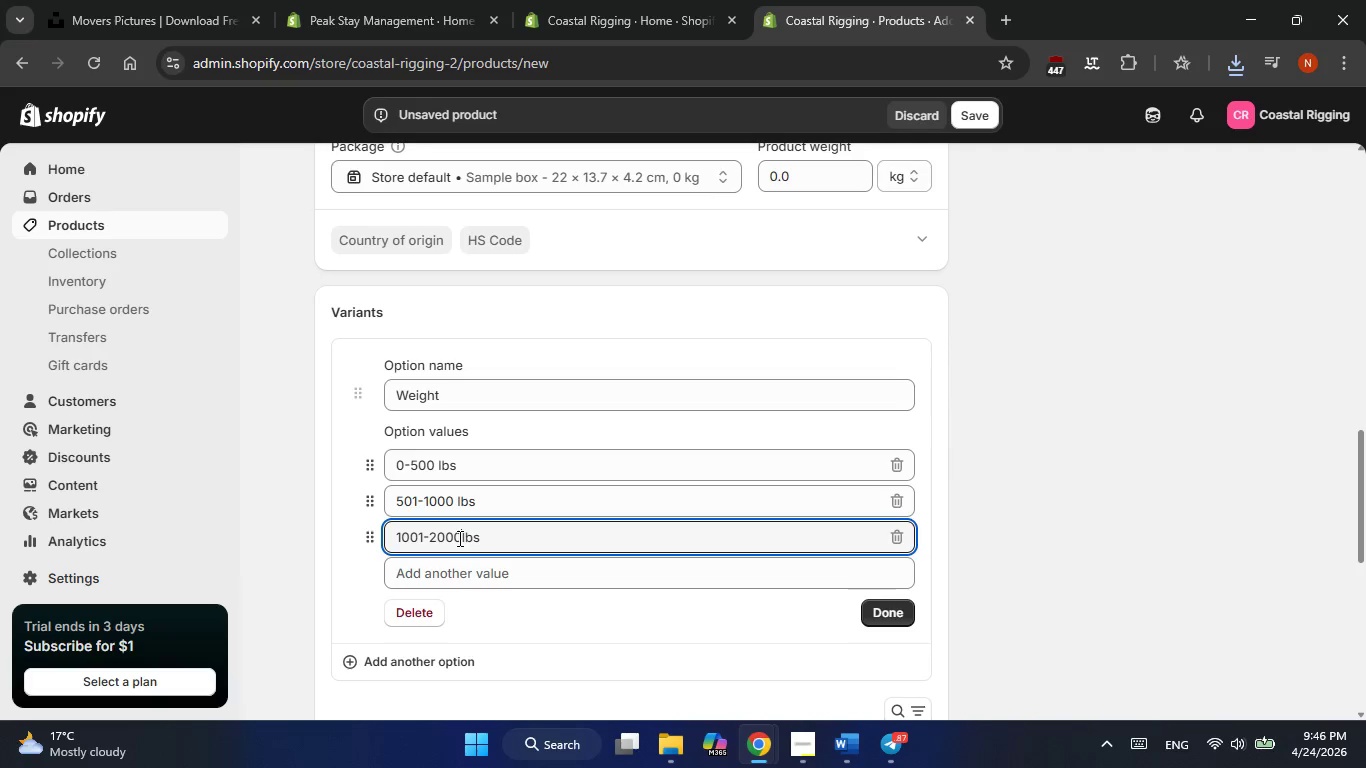 
key(Space)
 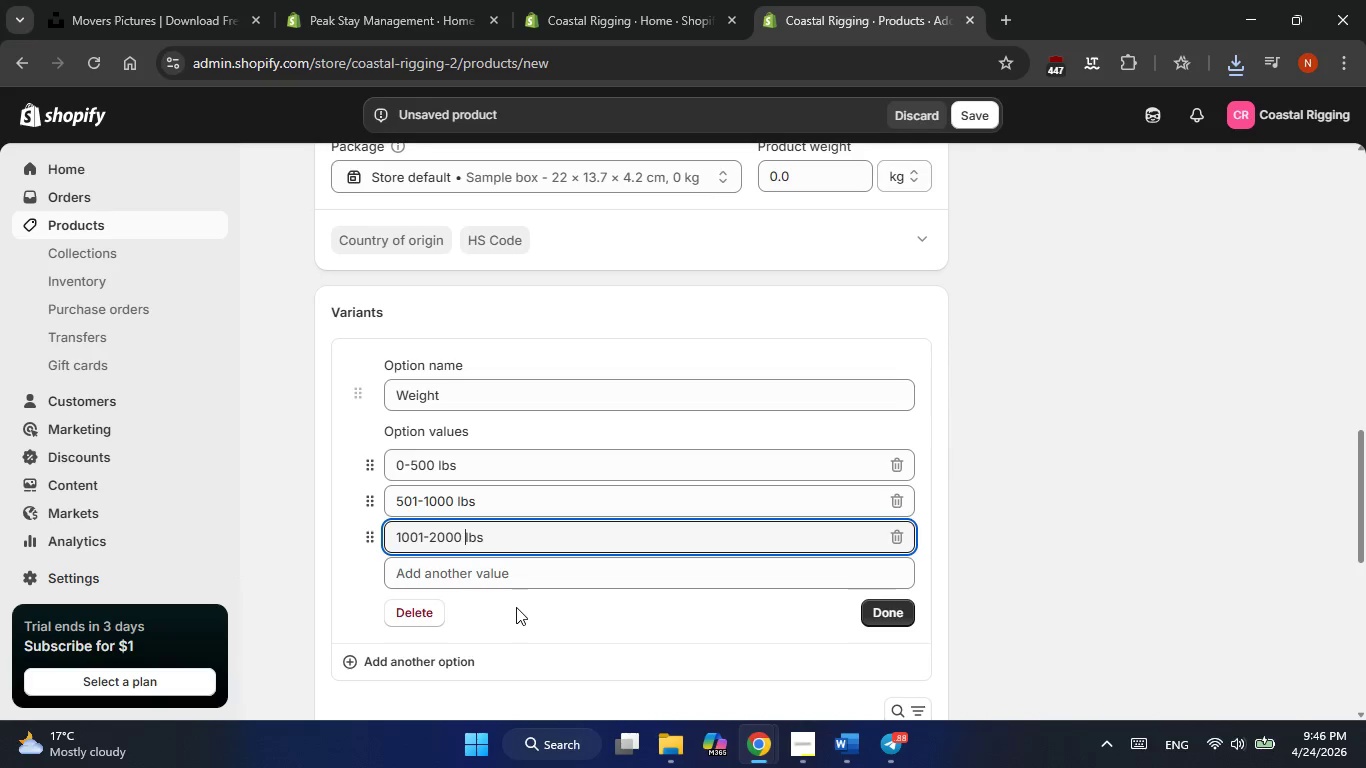 
wait(5.7)
 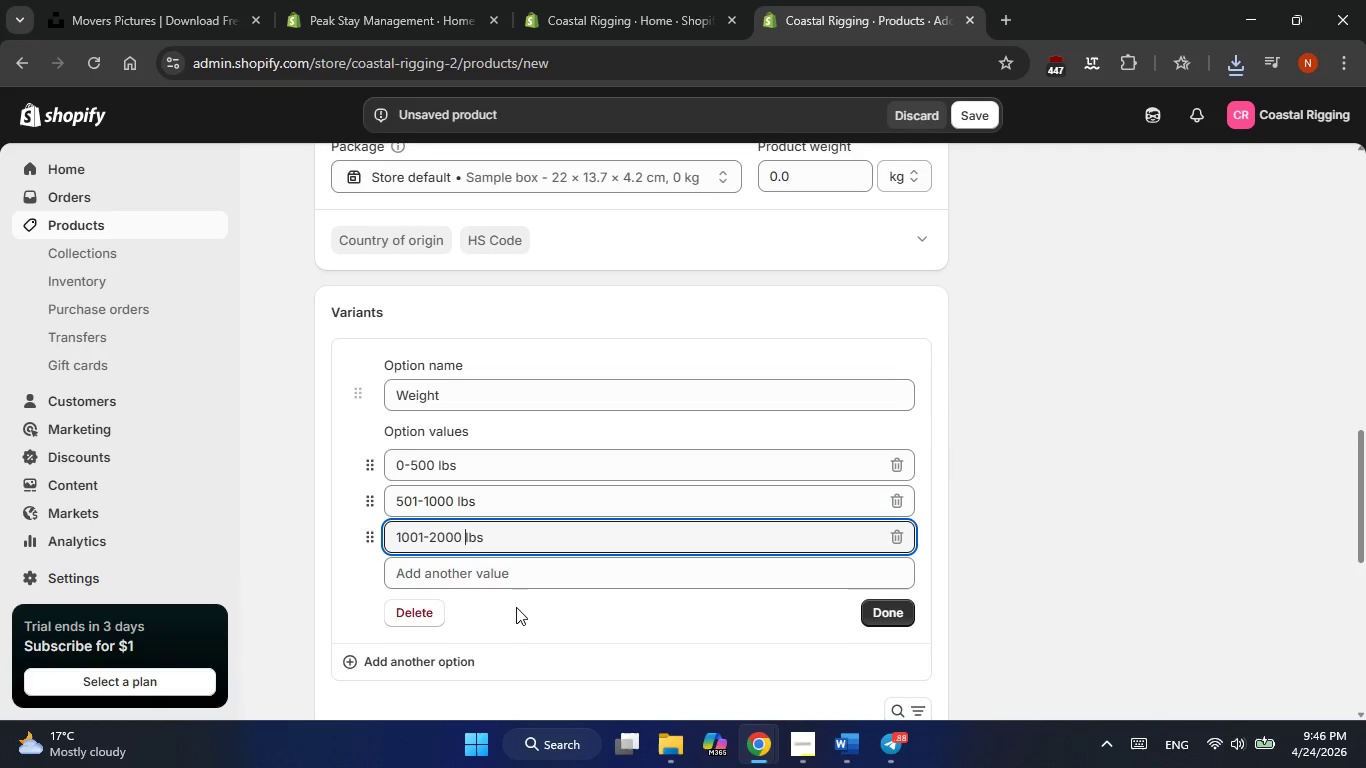 
left_click([894, 620])
 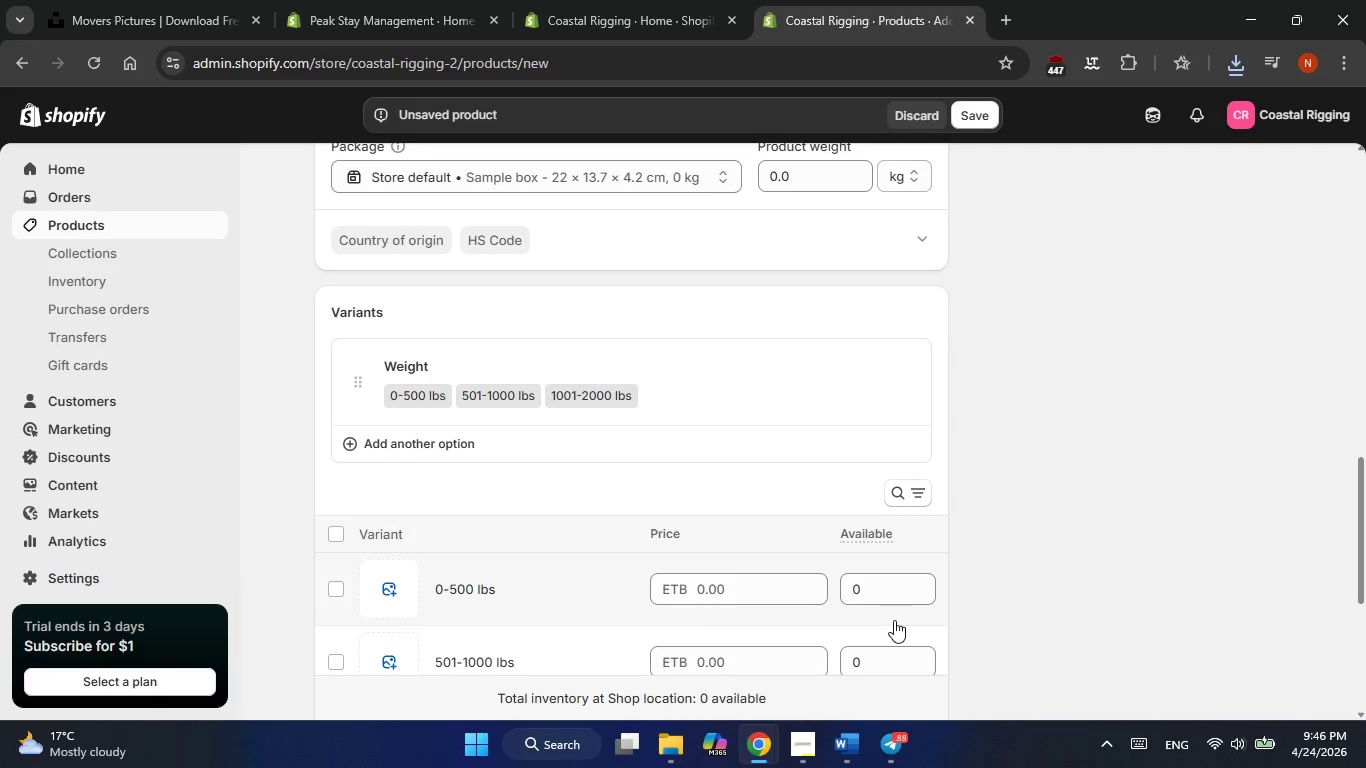 
key(Alt+AltLeft)
 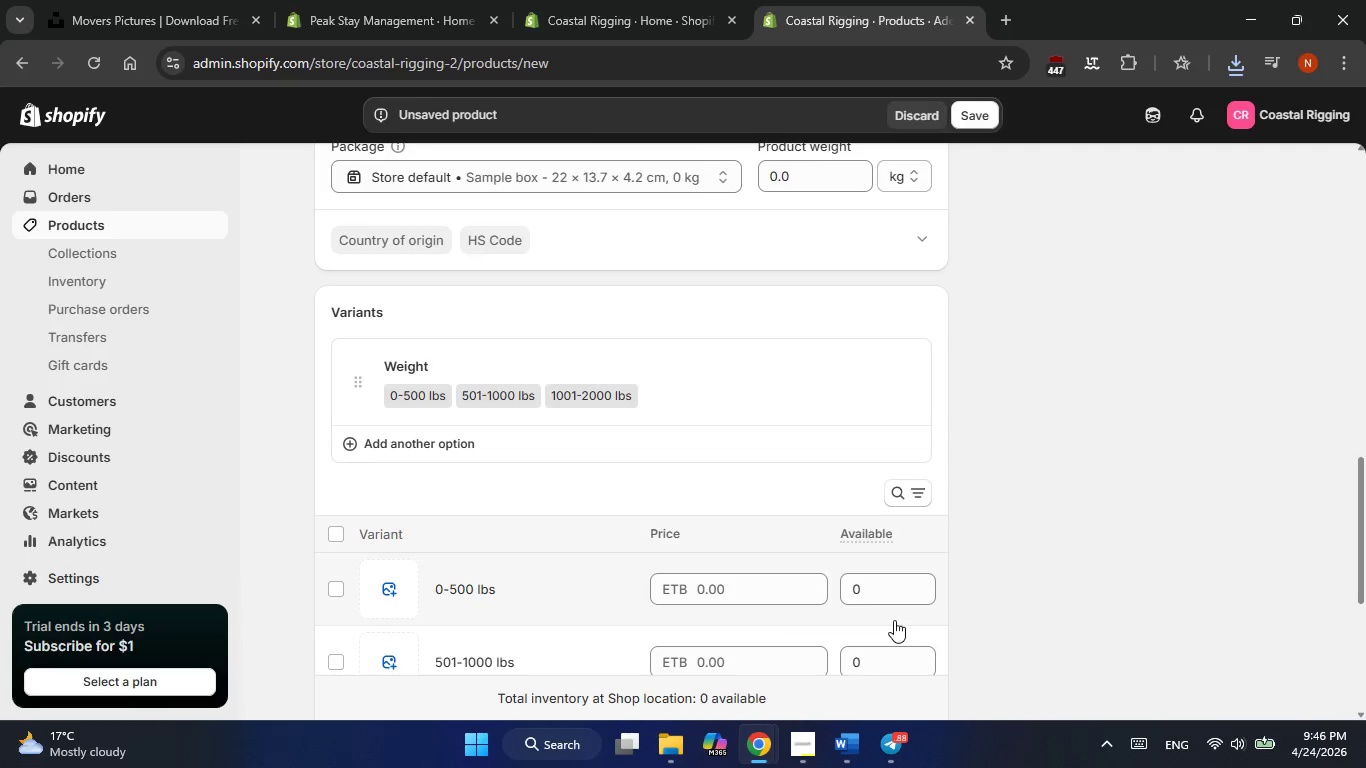 
key(Alt+Tab)
 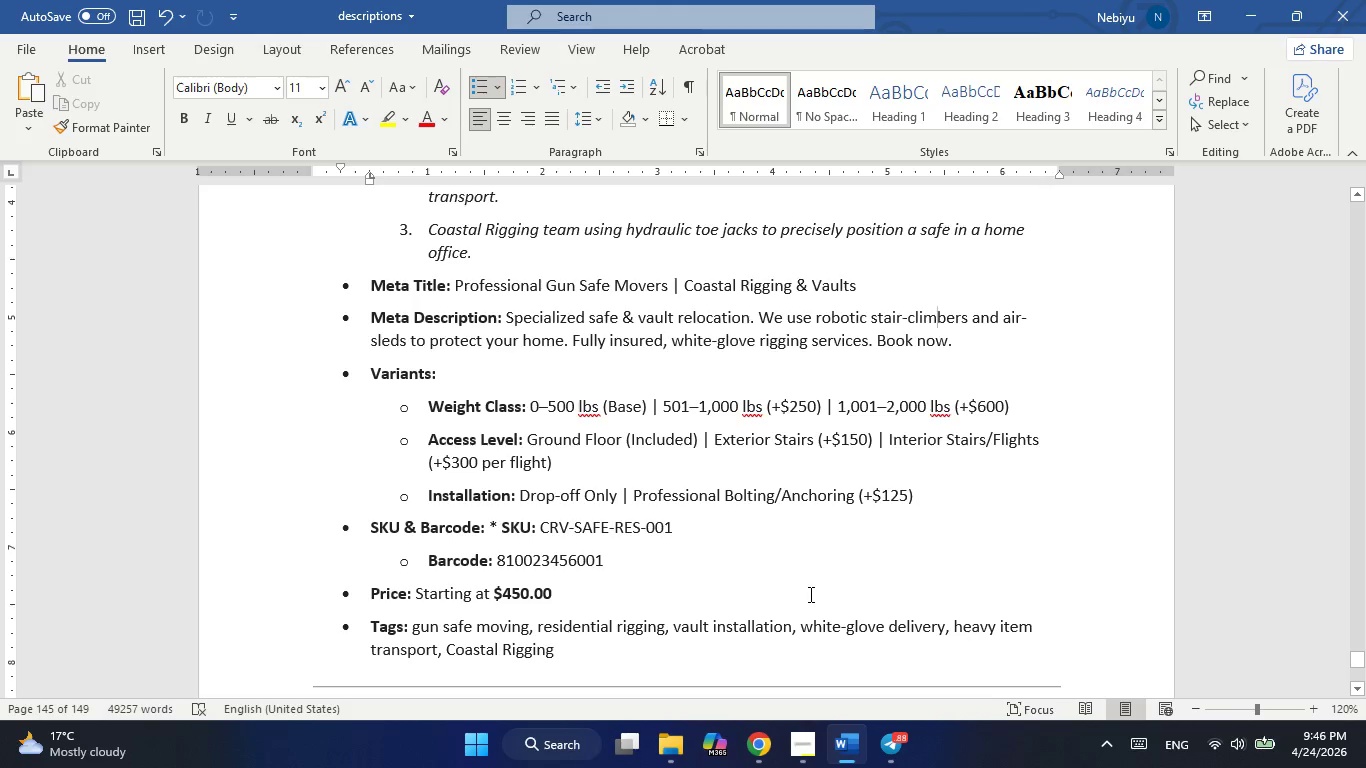 
wait(6.75)
 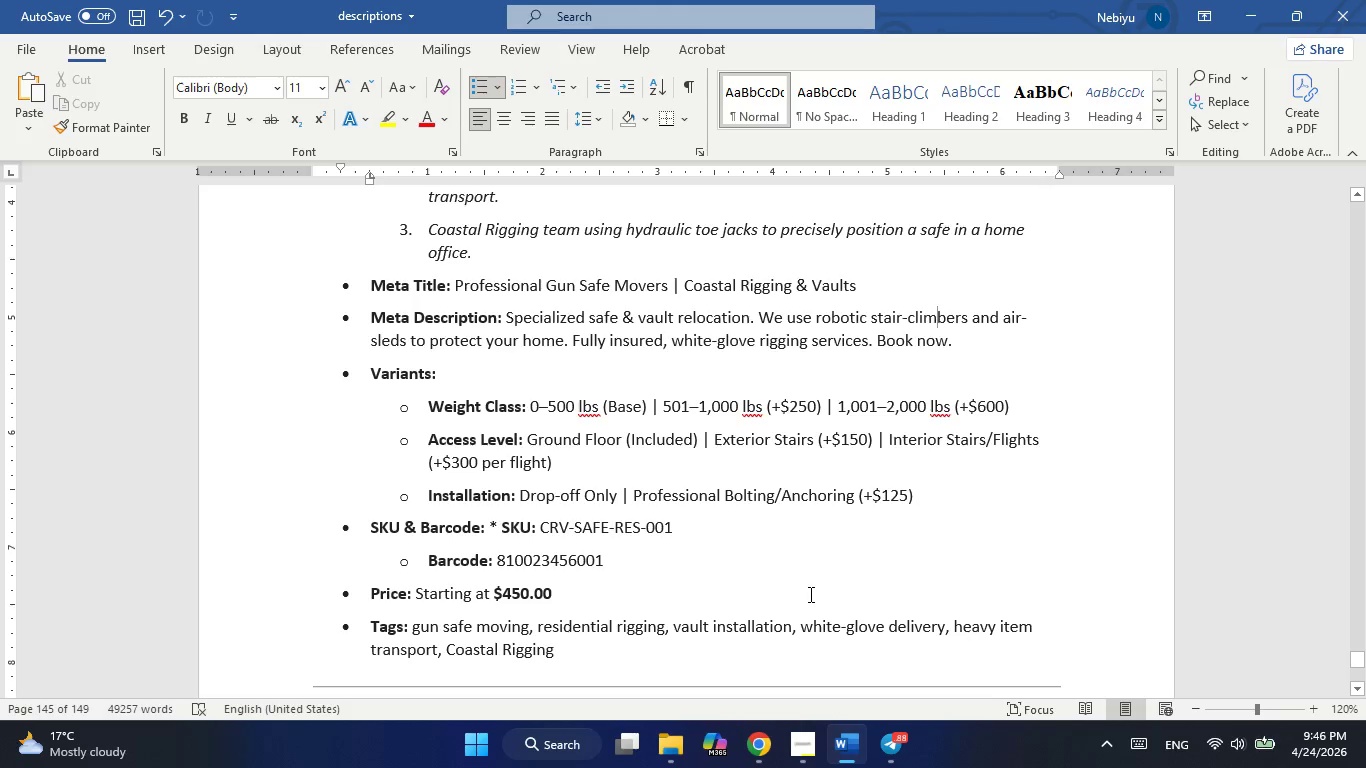 
key(Alt+AltLeft)
 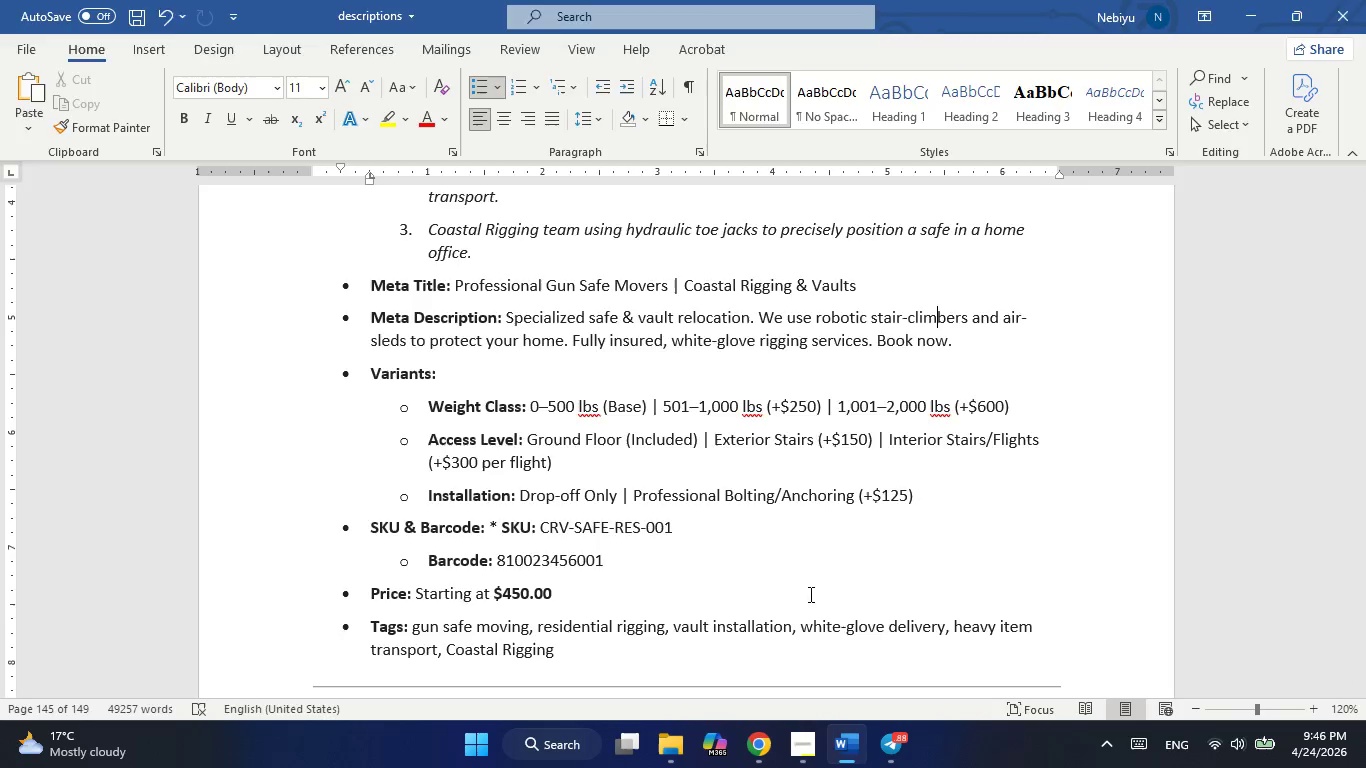 
key(Alt+Tab)
 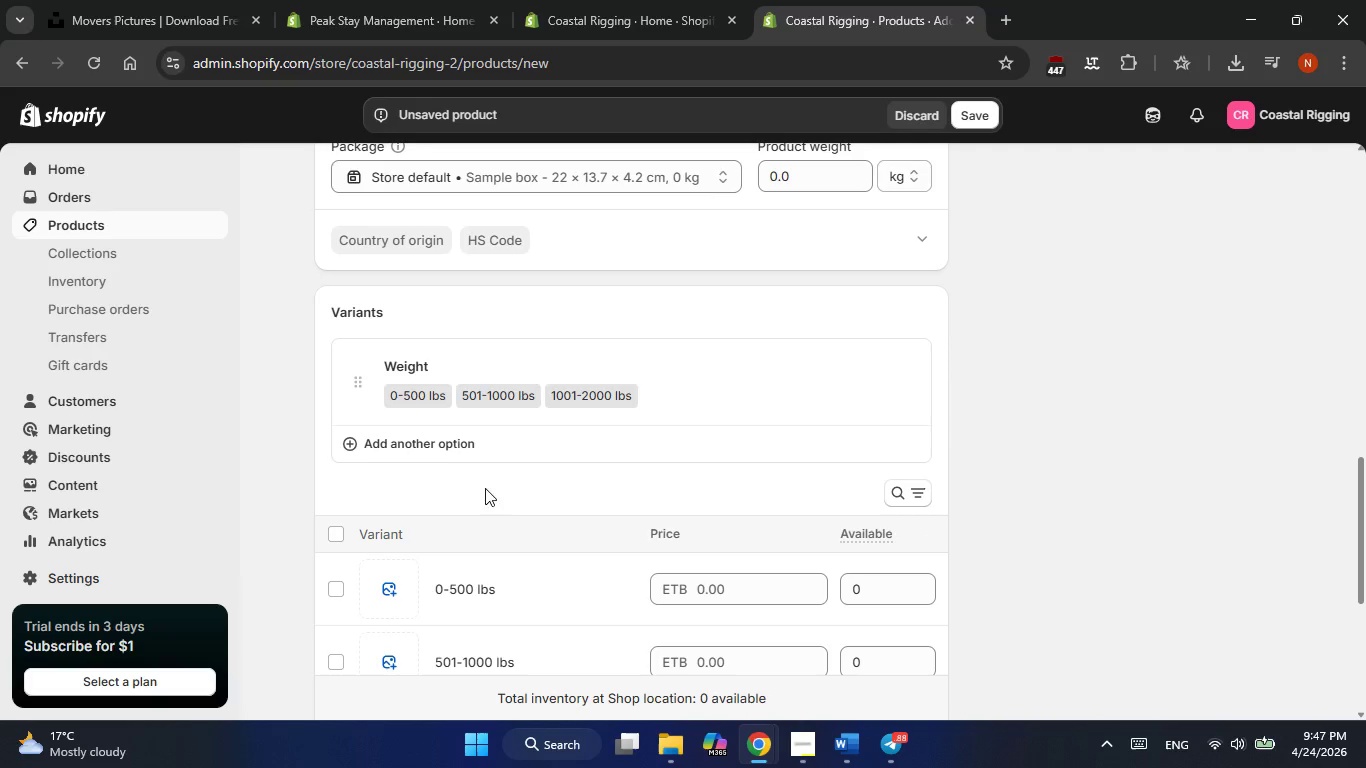 
left_click([407, 435])
 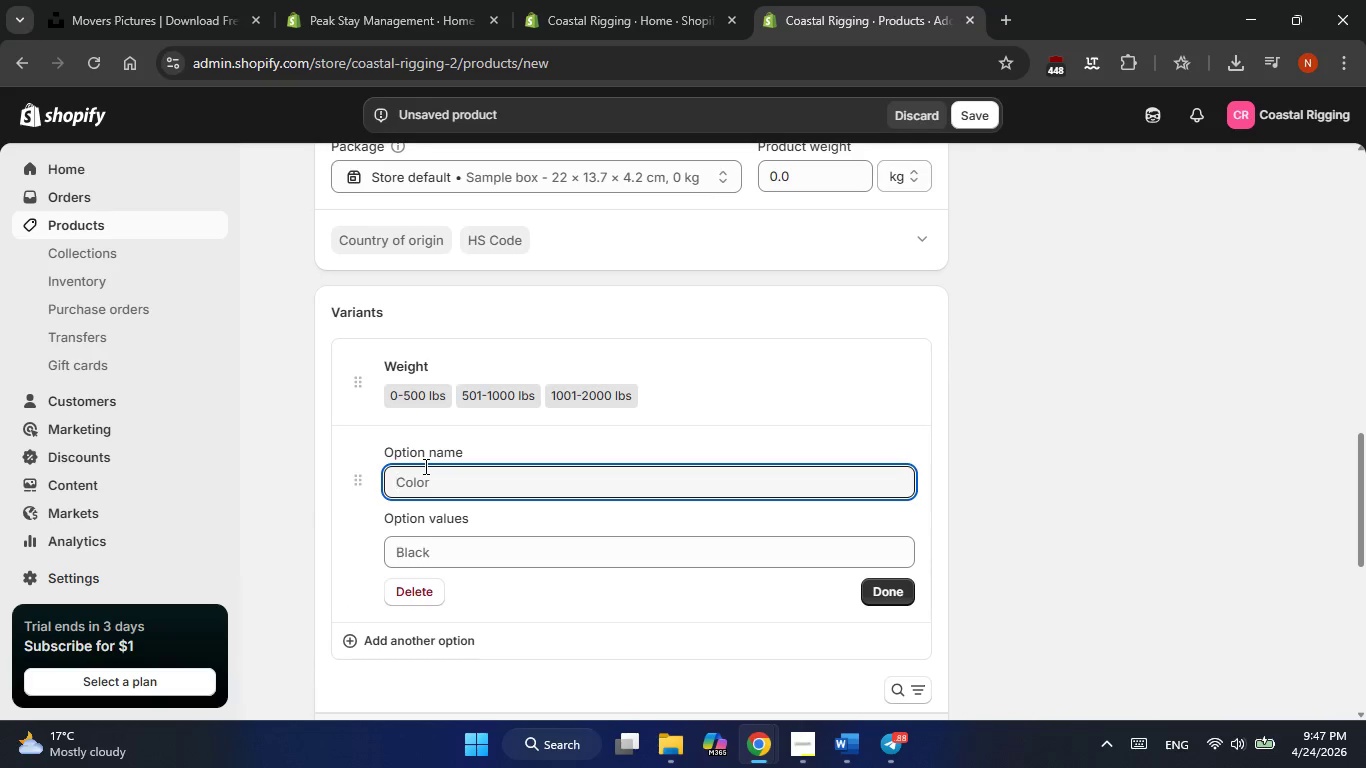 
type(Access Level)
 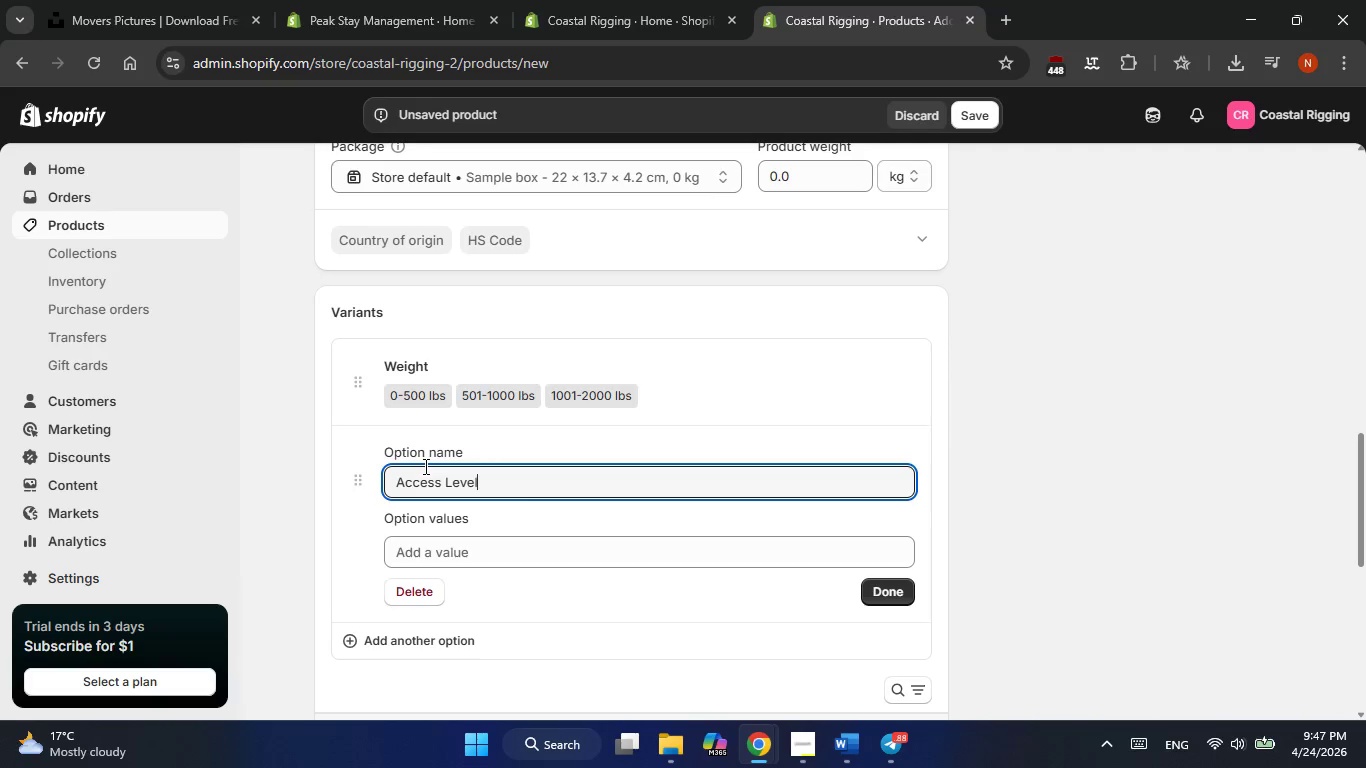 
left_click([466, 554])
 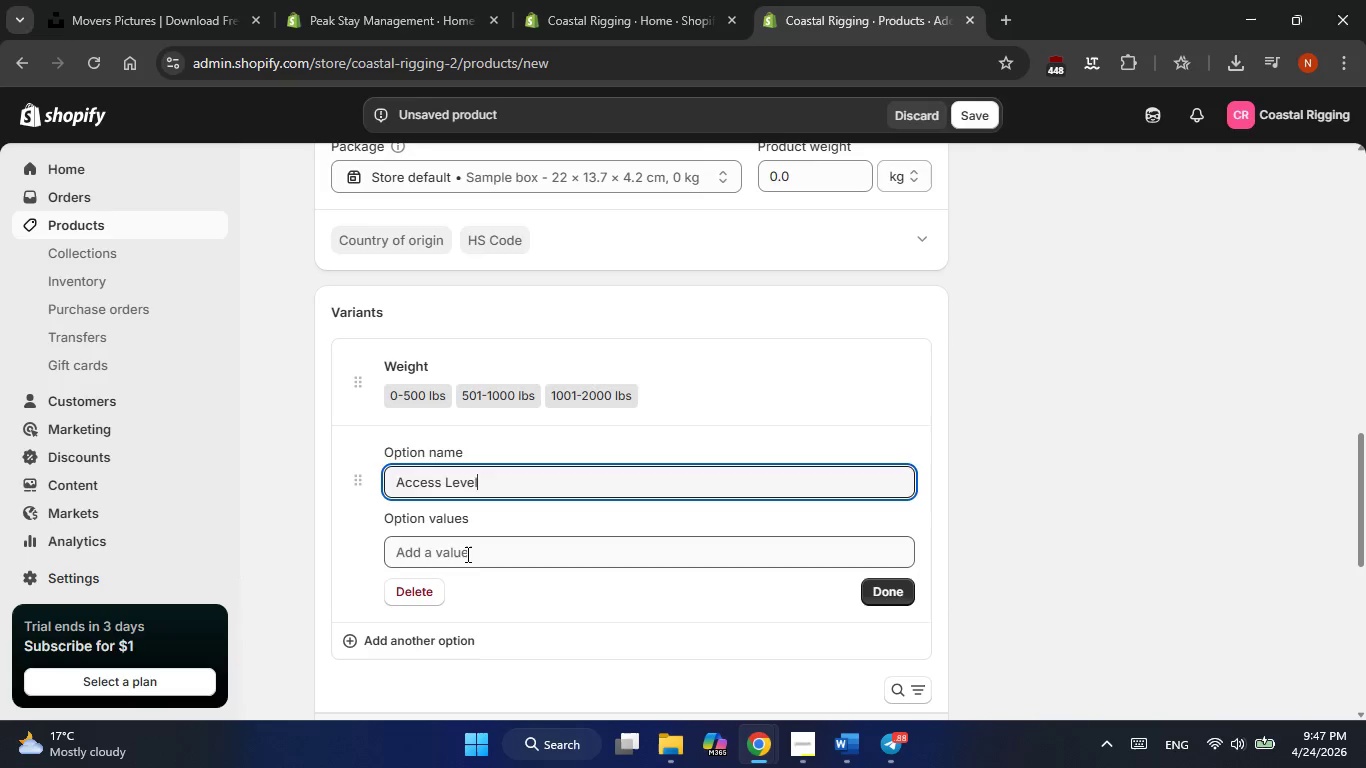 
key(Alt+AltLeft)
 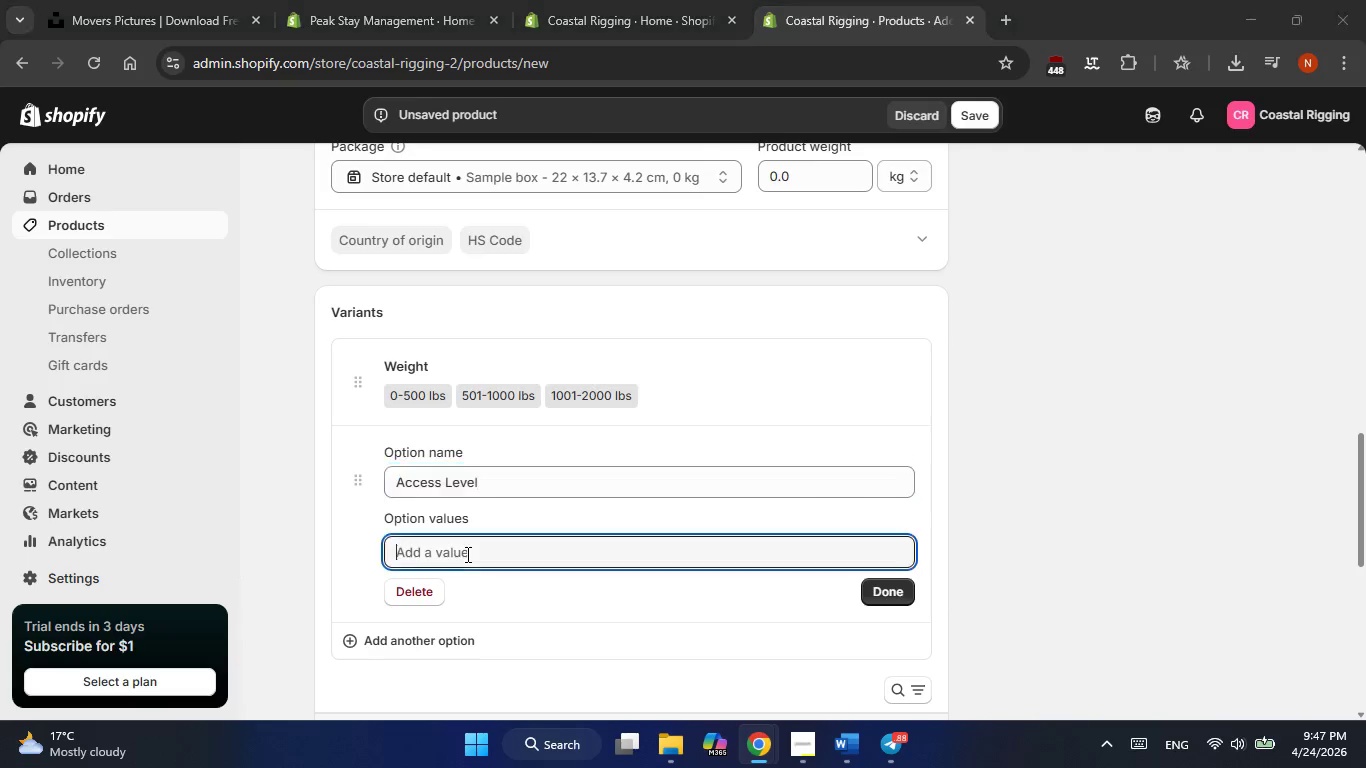 
key(Alt+Tab)
 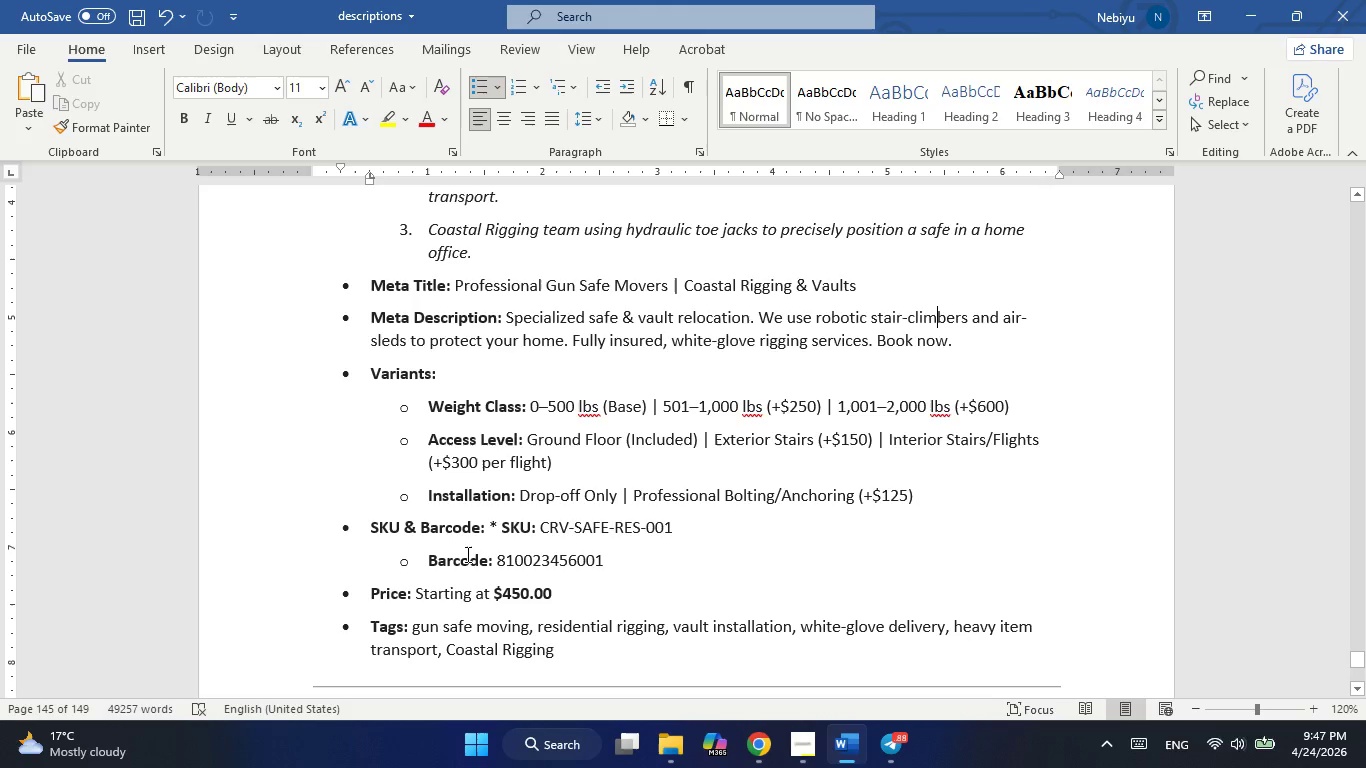 
key(Alt+AltLeft)
 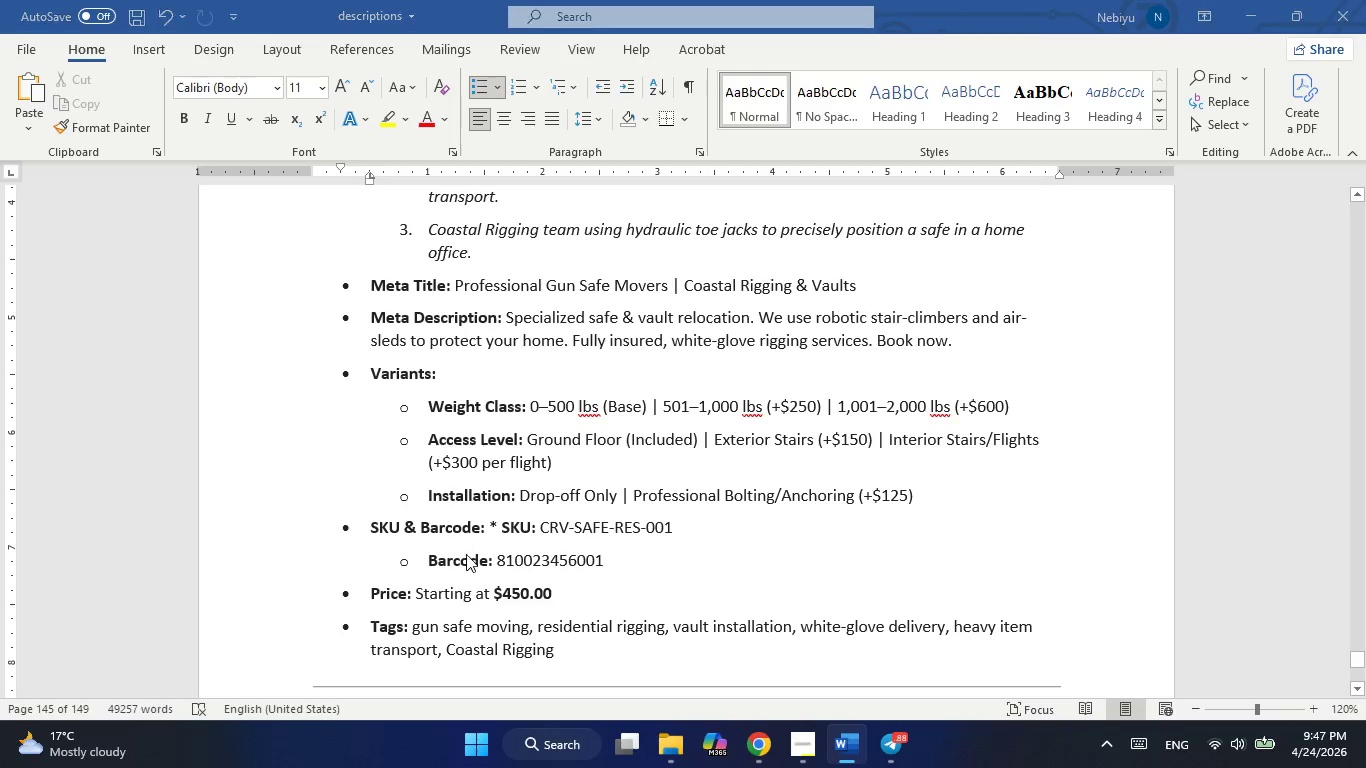 
hold_key(key=Tab, duration=5.02)
 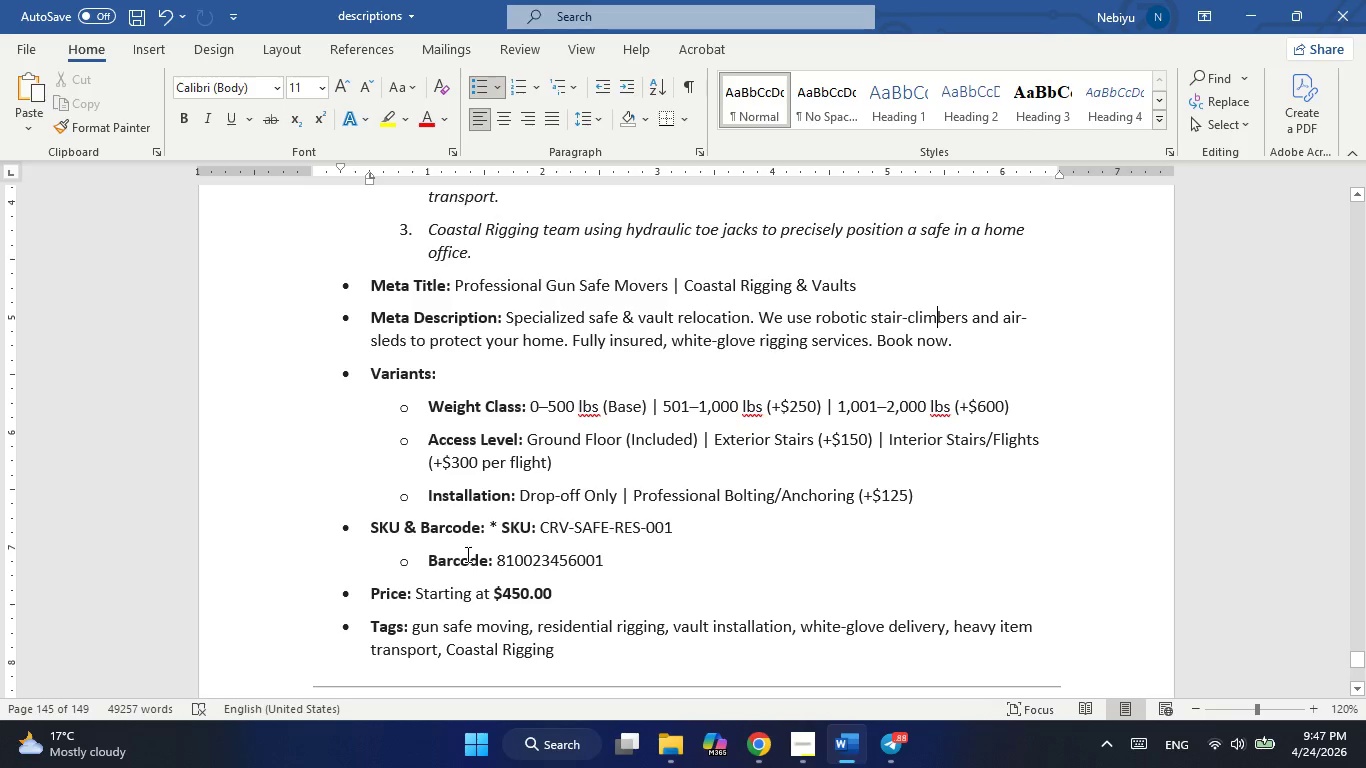 
type(Ground Flour)
 